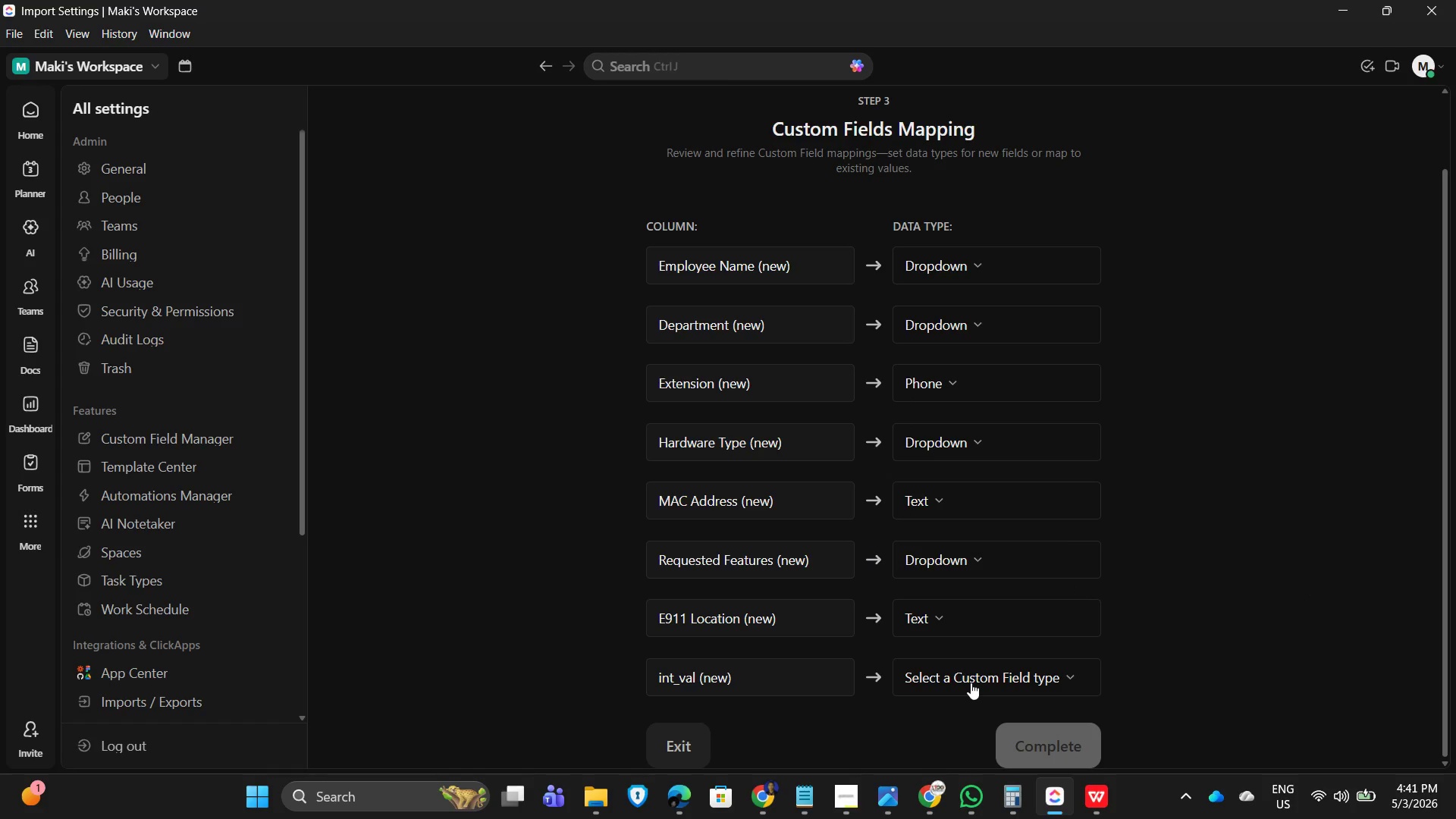 
left_click([971, 682])
 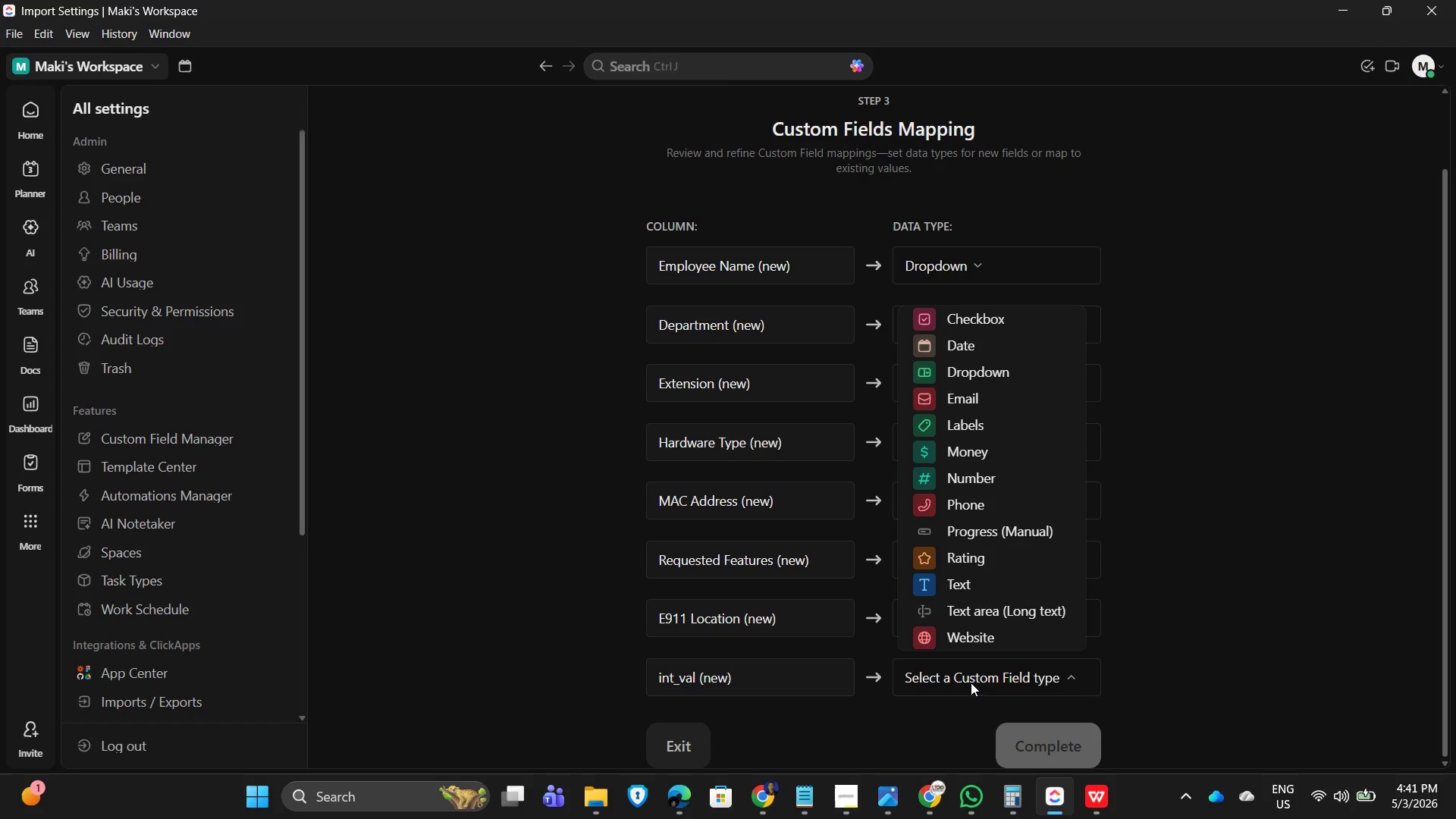 
wait(6.62)
 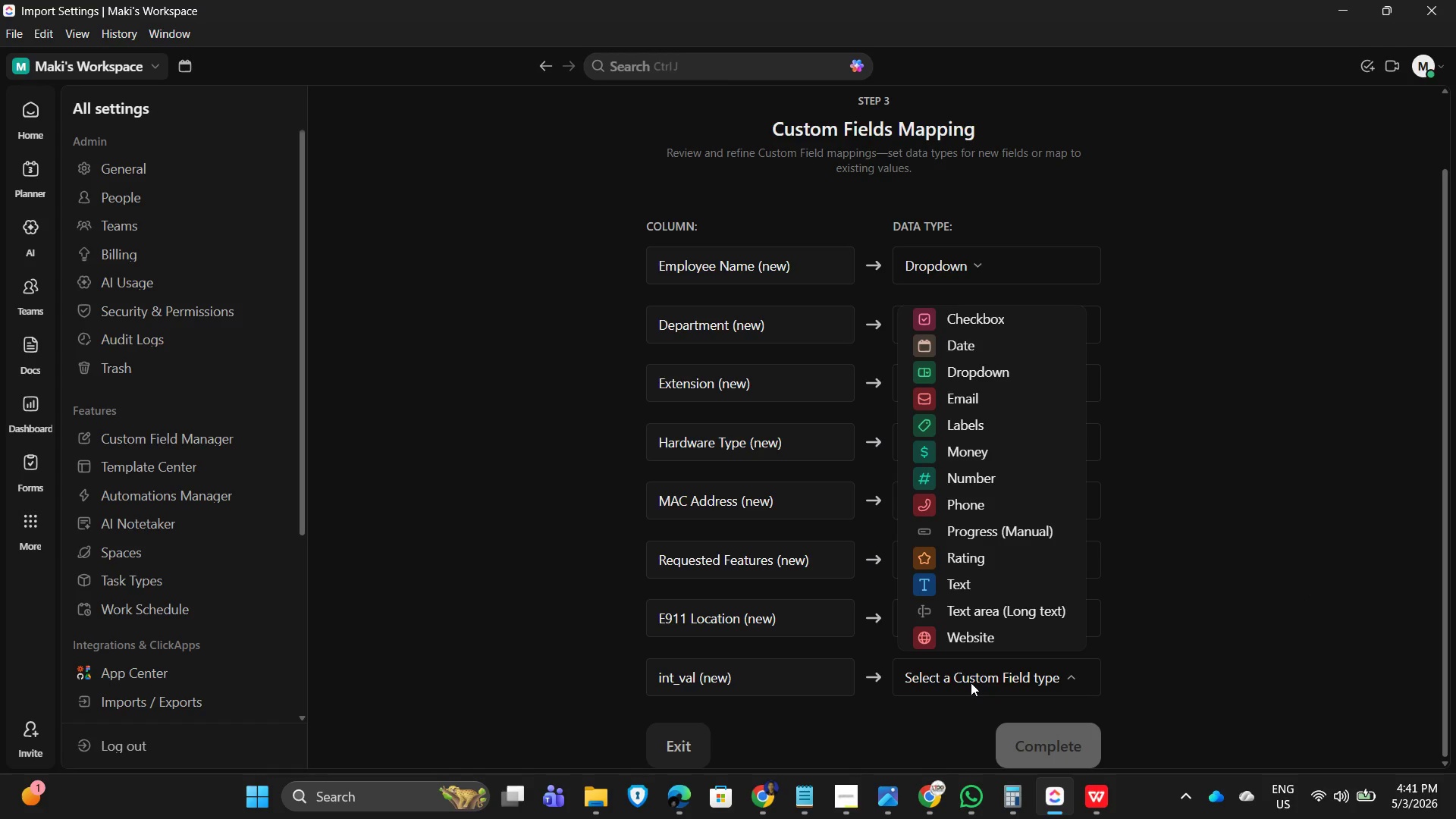 
left_click([1002, 476])
 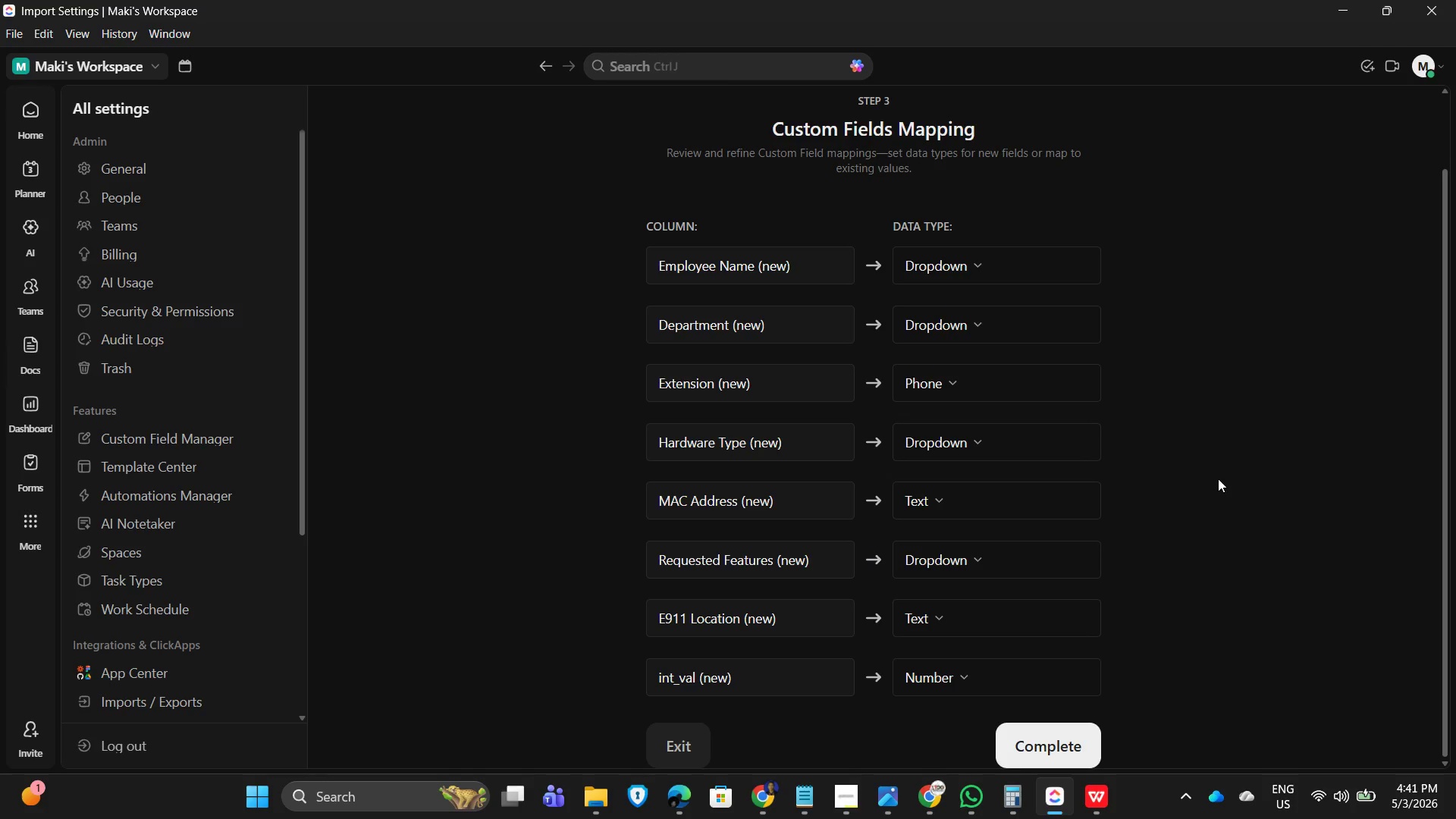 
left_click([1220, 478])
 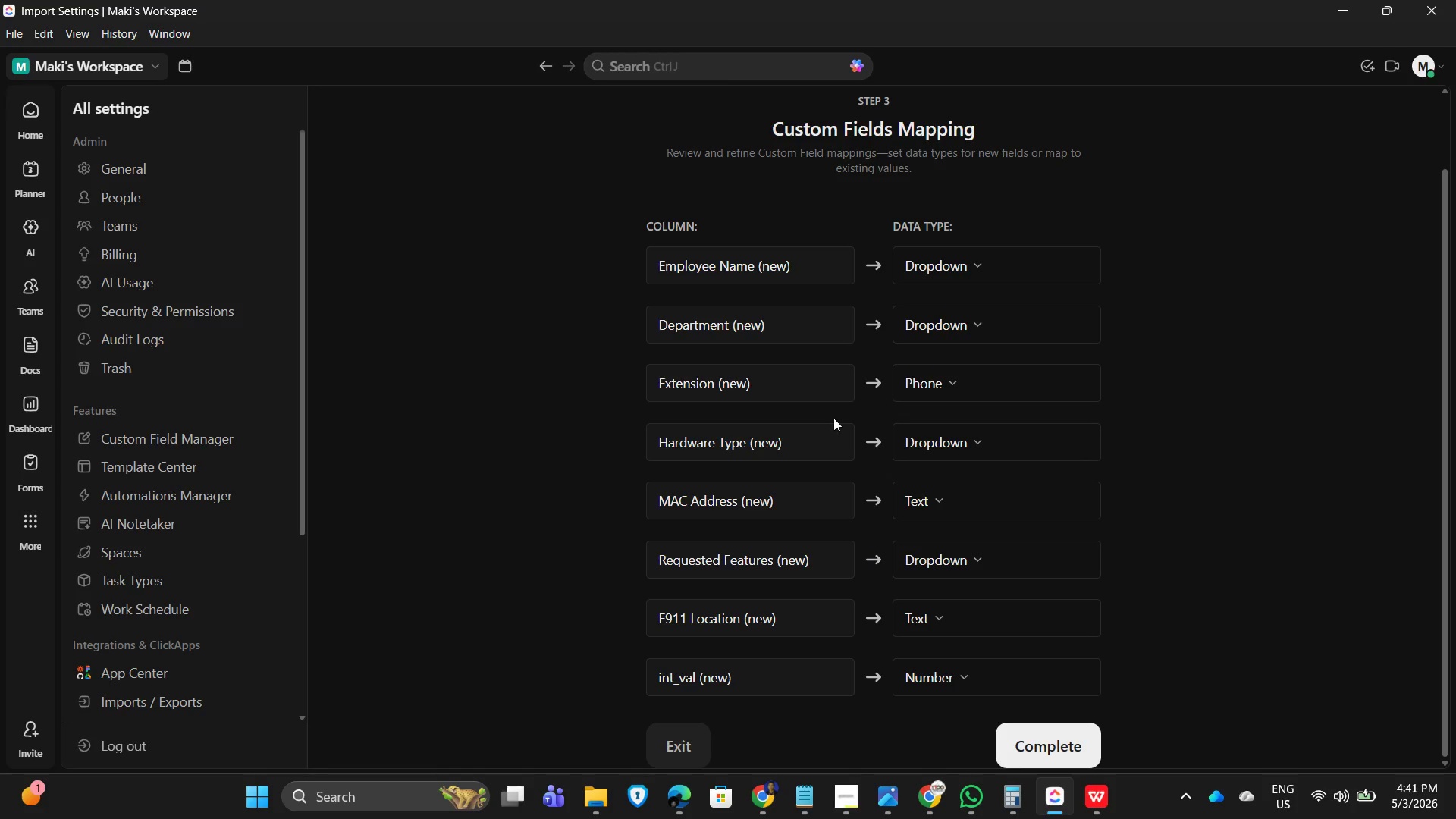 
left_click([1003, 382])
 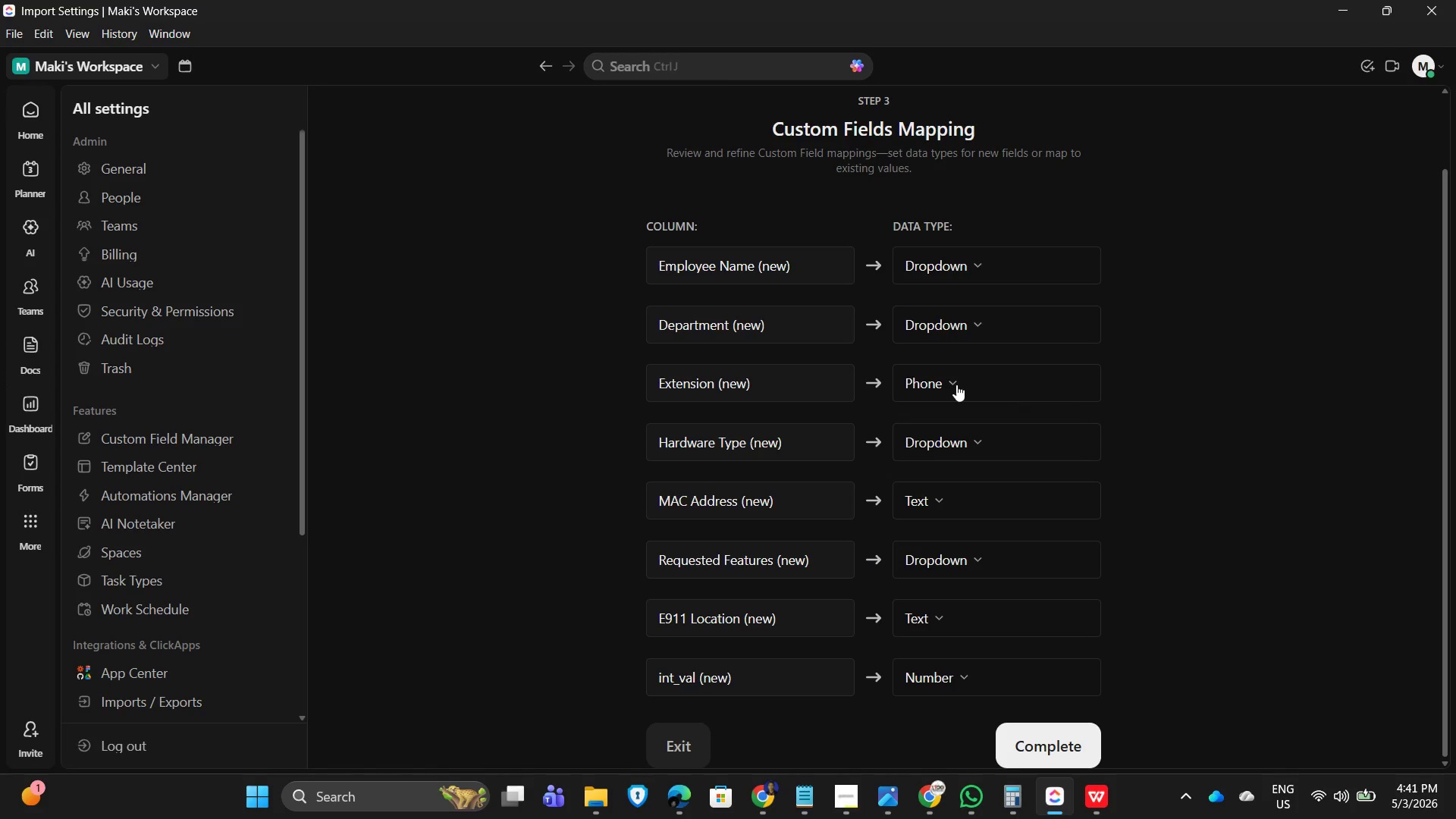 
left_click([952, 384])
 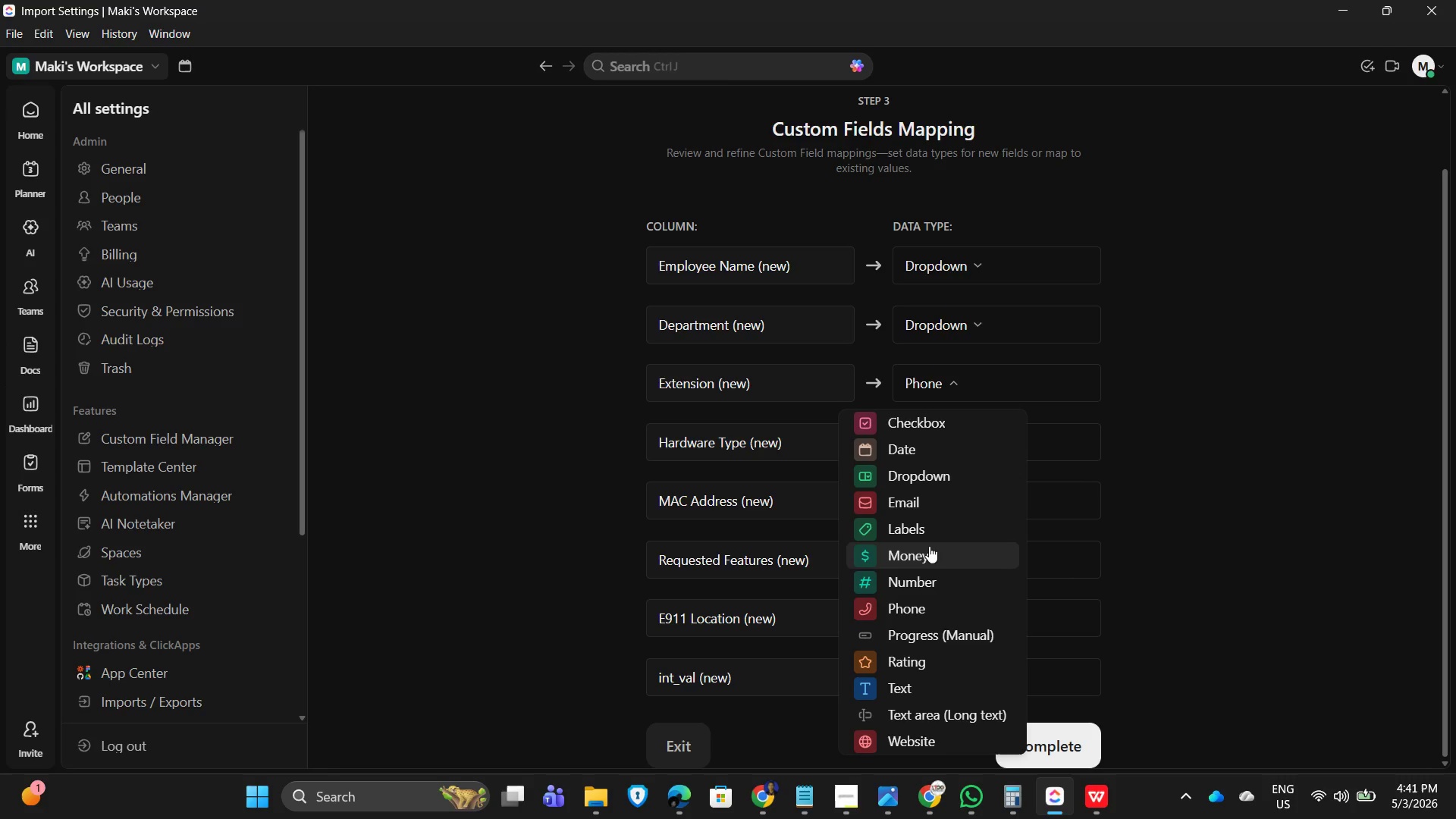 
left_click([921, 585])
 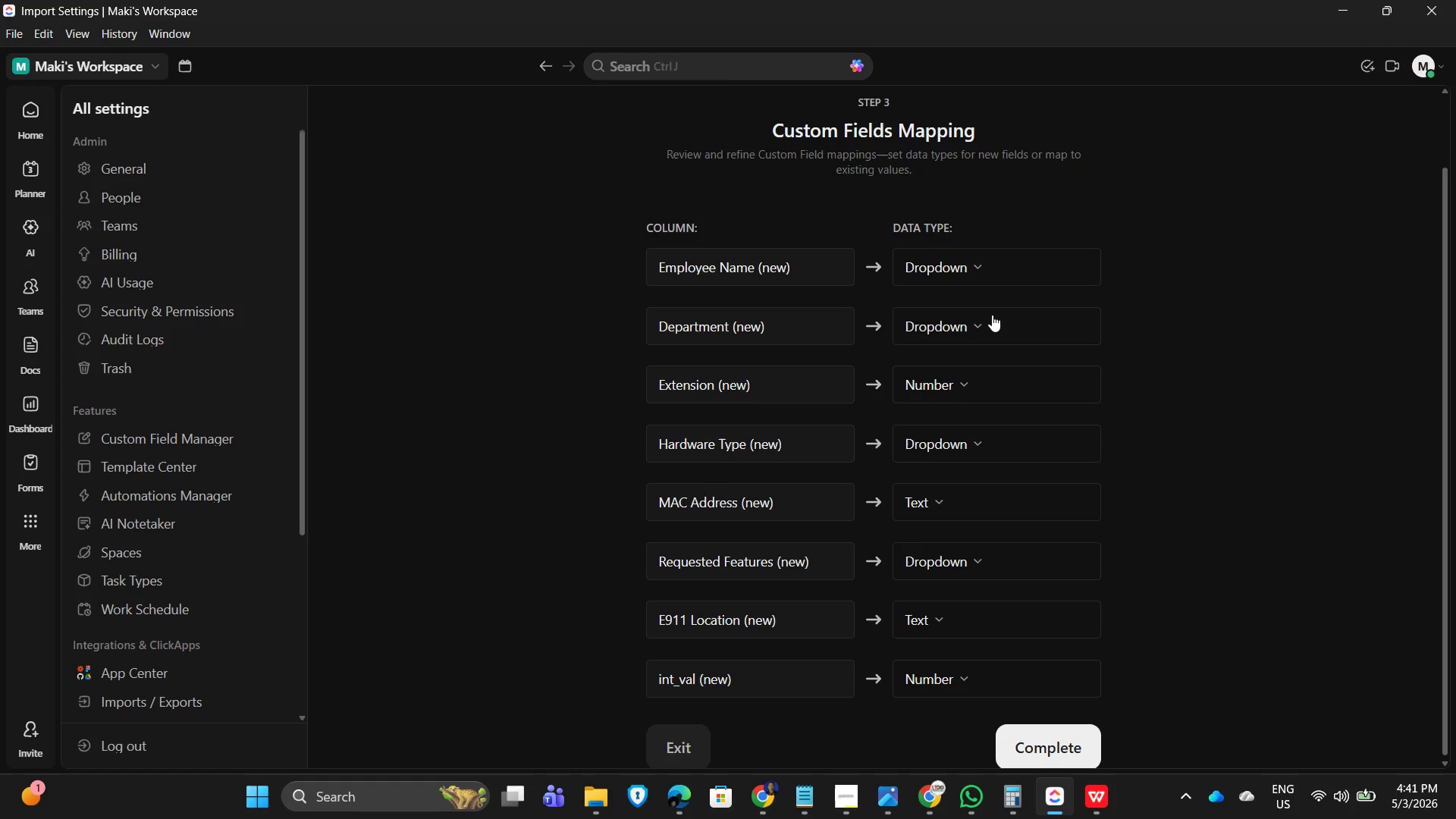 
wait(5.84)
 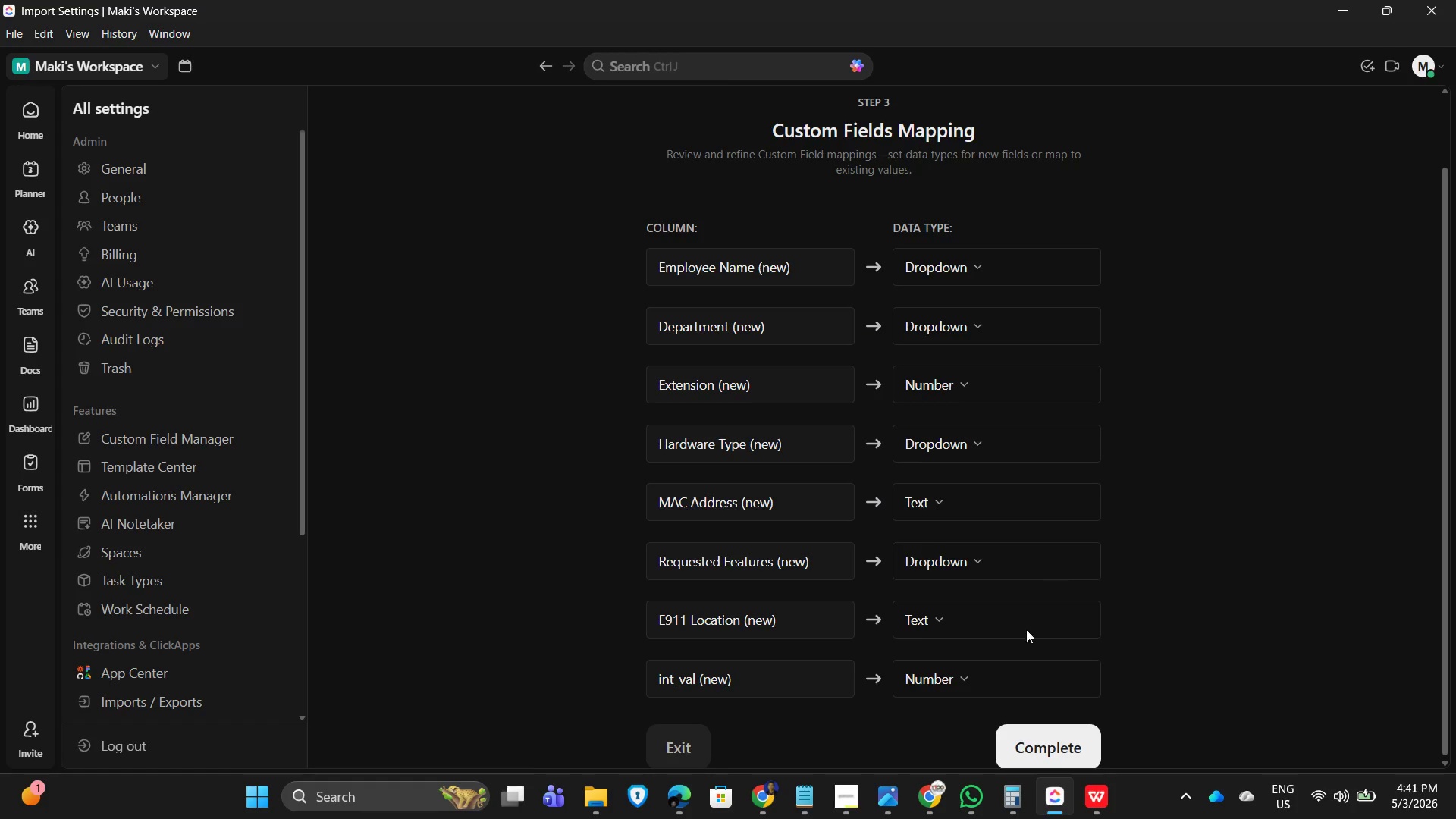 
left_click([1068, 741])
 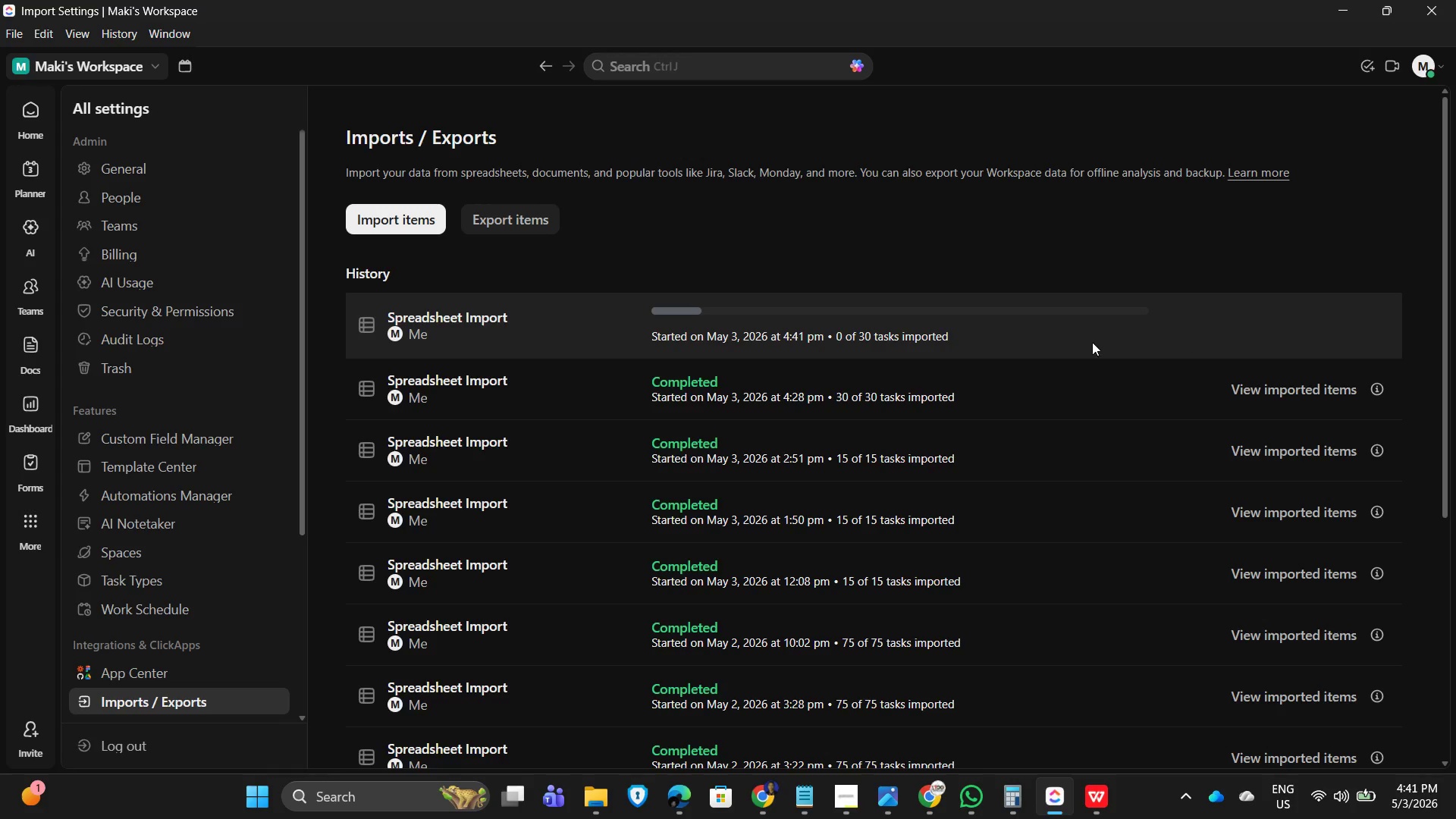 
wait(21.98)
 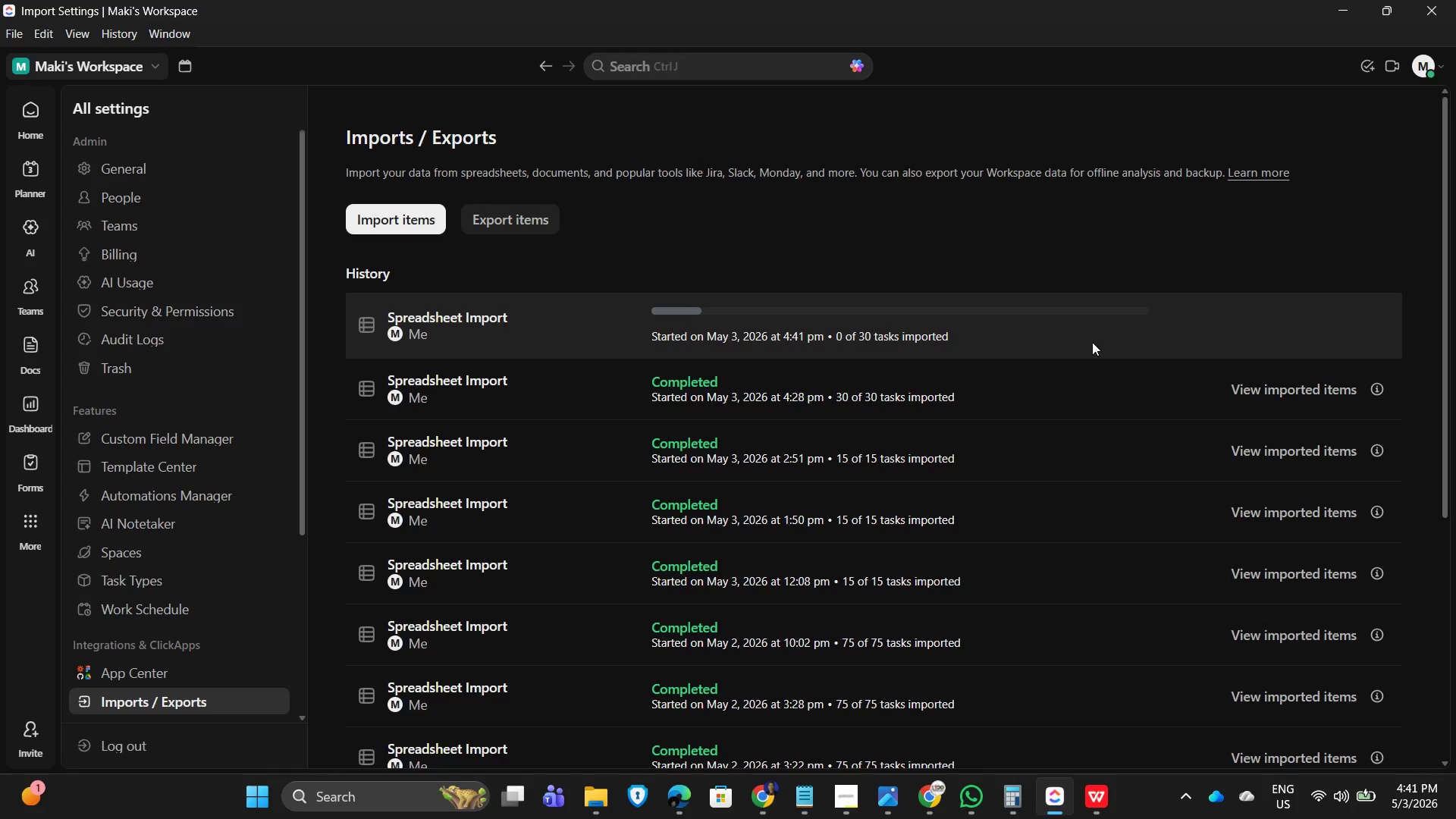 
scroll: coordinate [605, 573], scroll_direction: down, amount: 9.0
 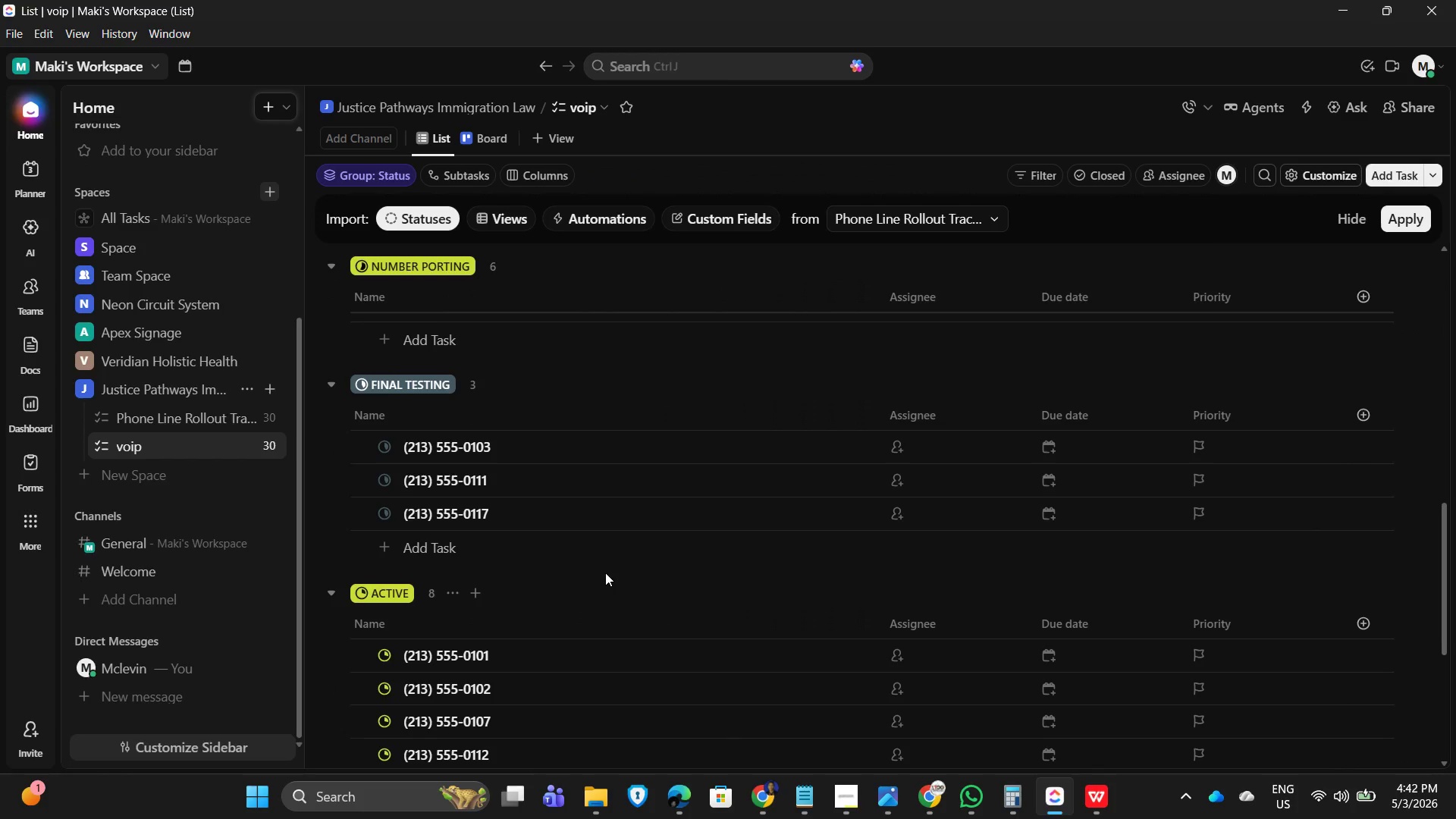 
scroll: coordinate [610, 578], scroll_direction: up, amount: 9.0
 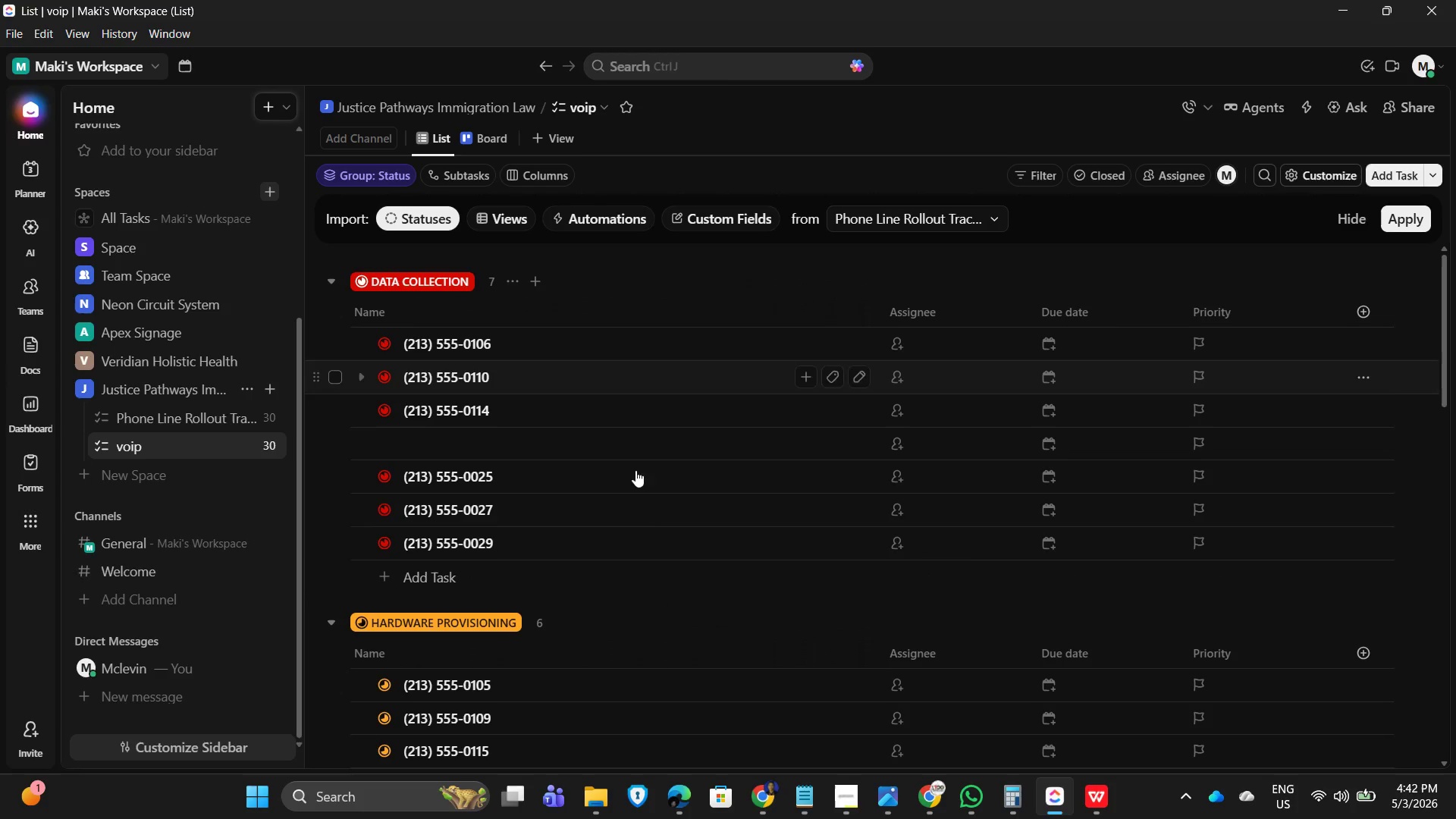 
scroll: coordinate [604, 638], scroll_direction: down, amount: 8.0
 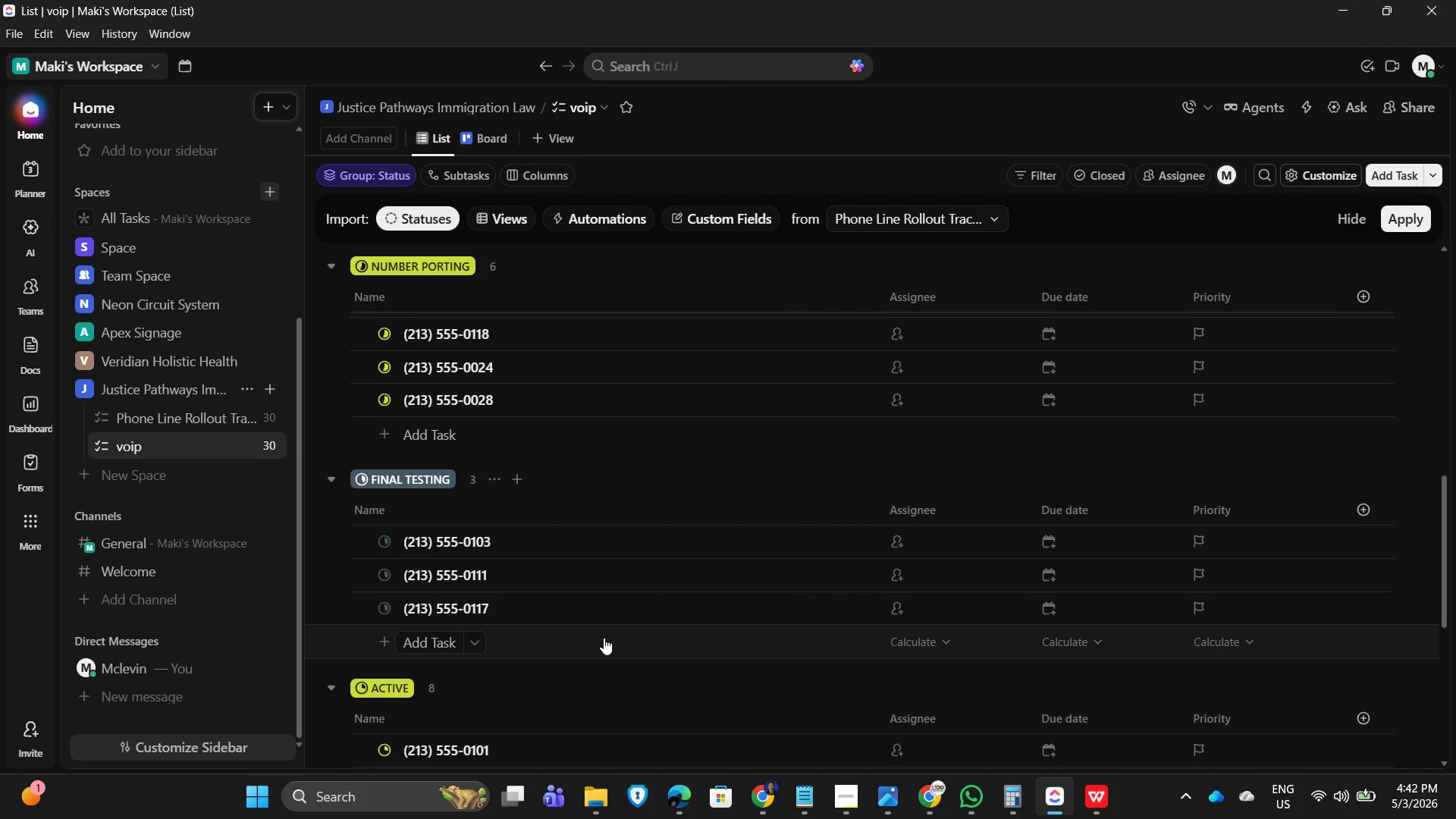 
scroll: coordinate [631, 665], scroll_direction: up, amount: 14.0
 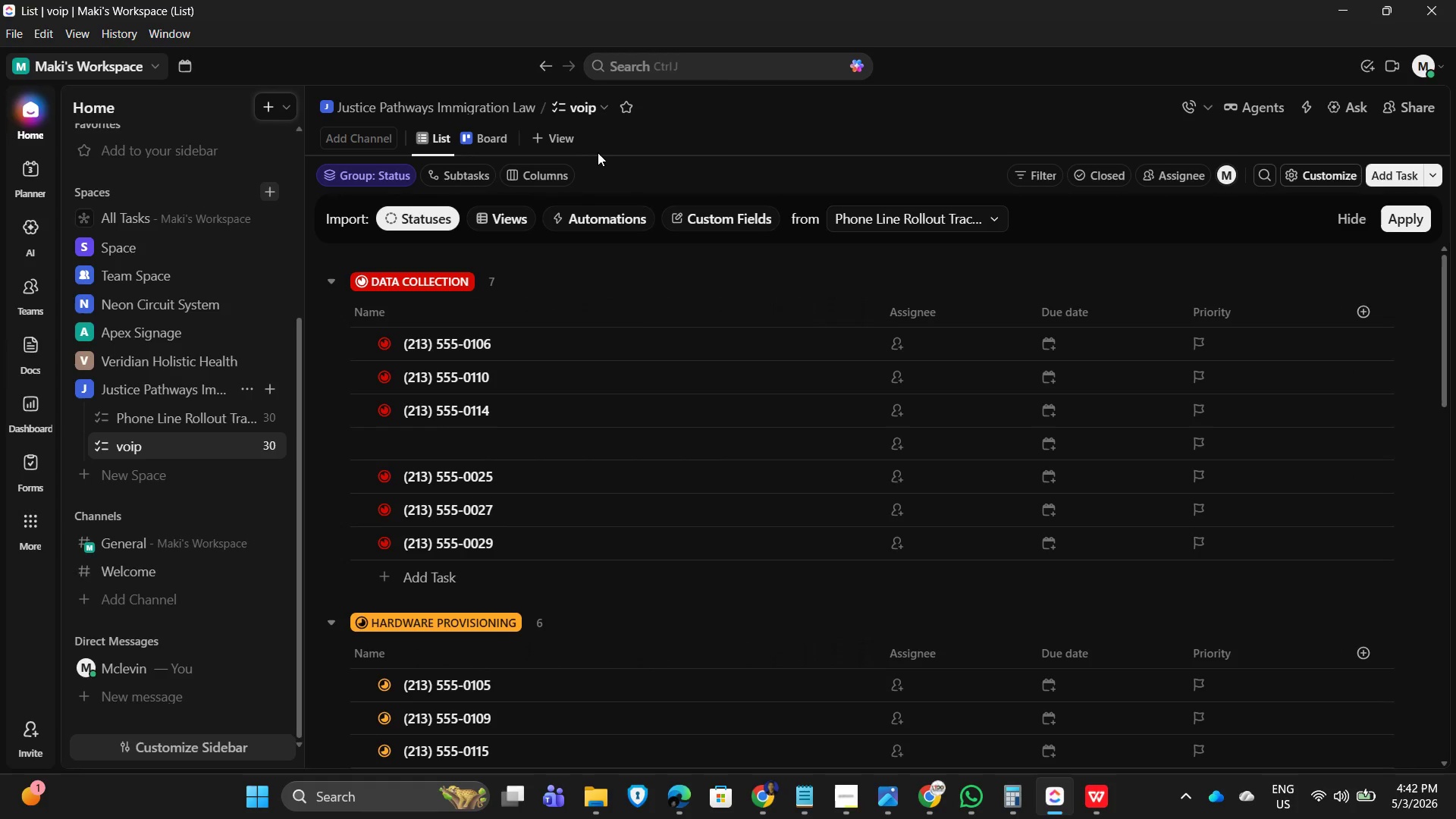 
left_click([591, 111])
 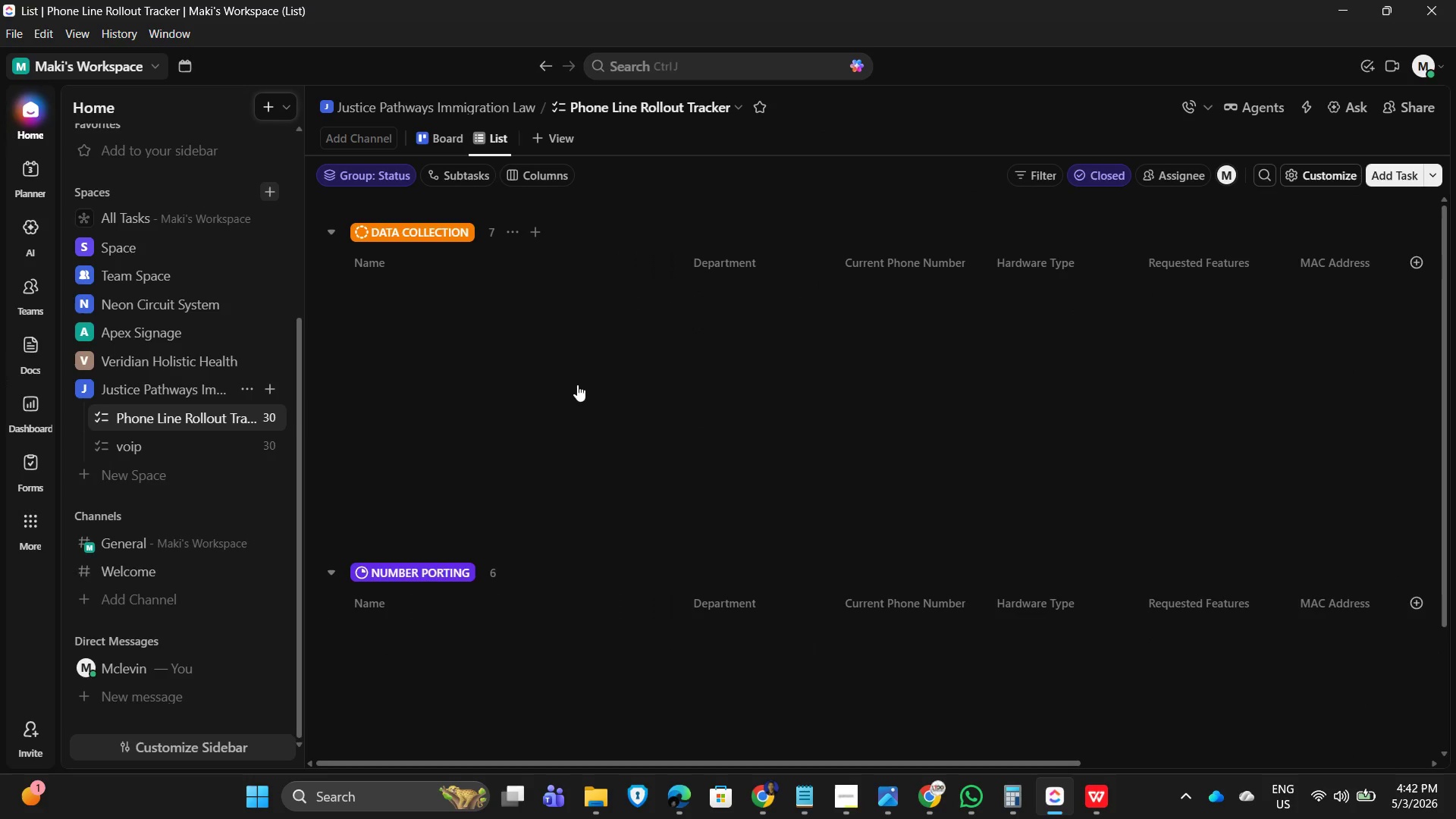 
scroll: coordinate [566, 493], scroll_direction: down, amount: 7.0
 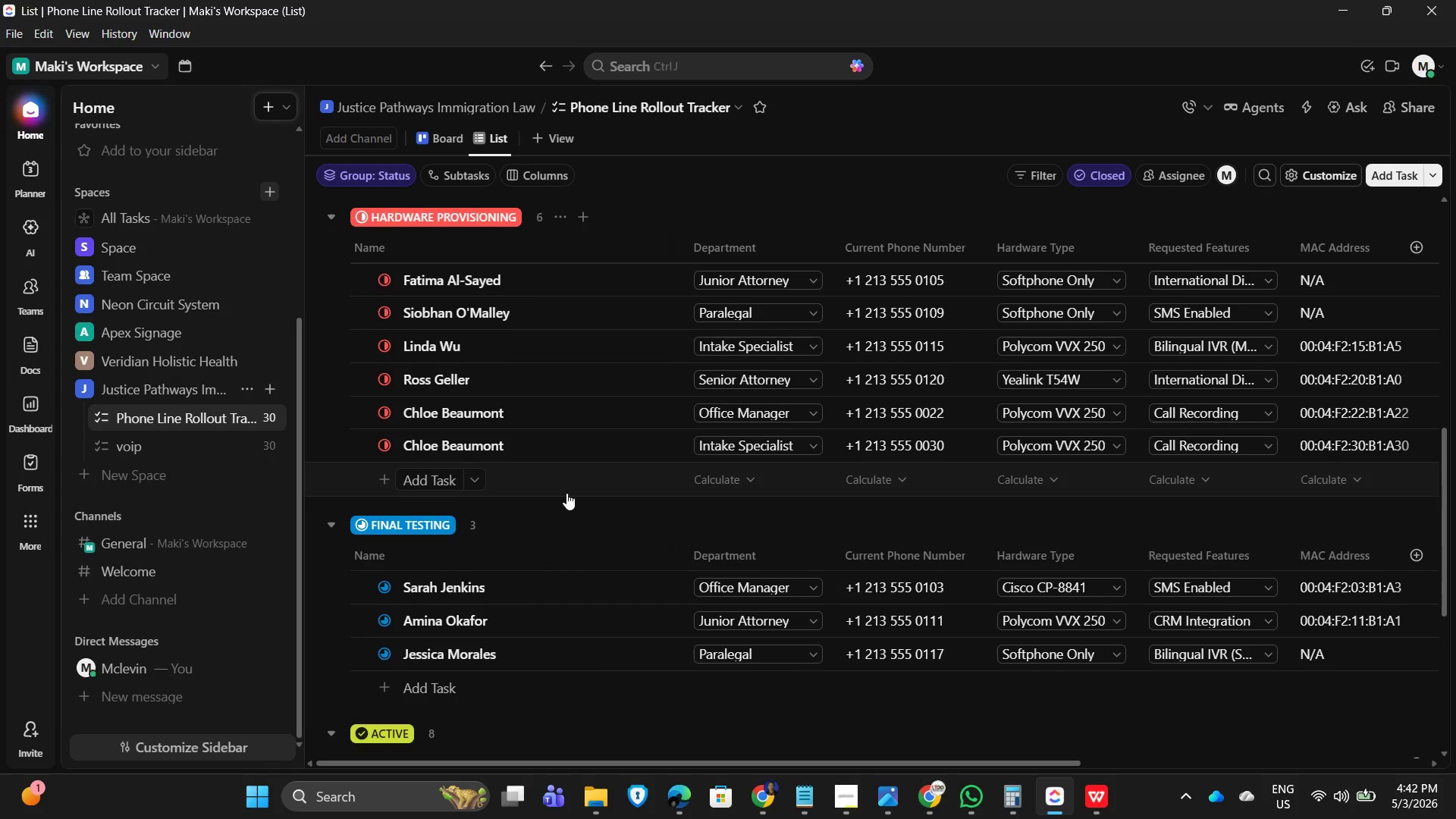 
scroll: coordinate [543, 564], scroll_direction: up, amount: 12.0
 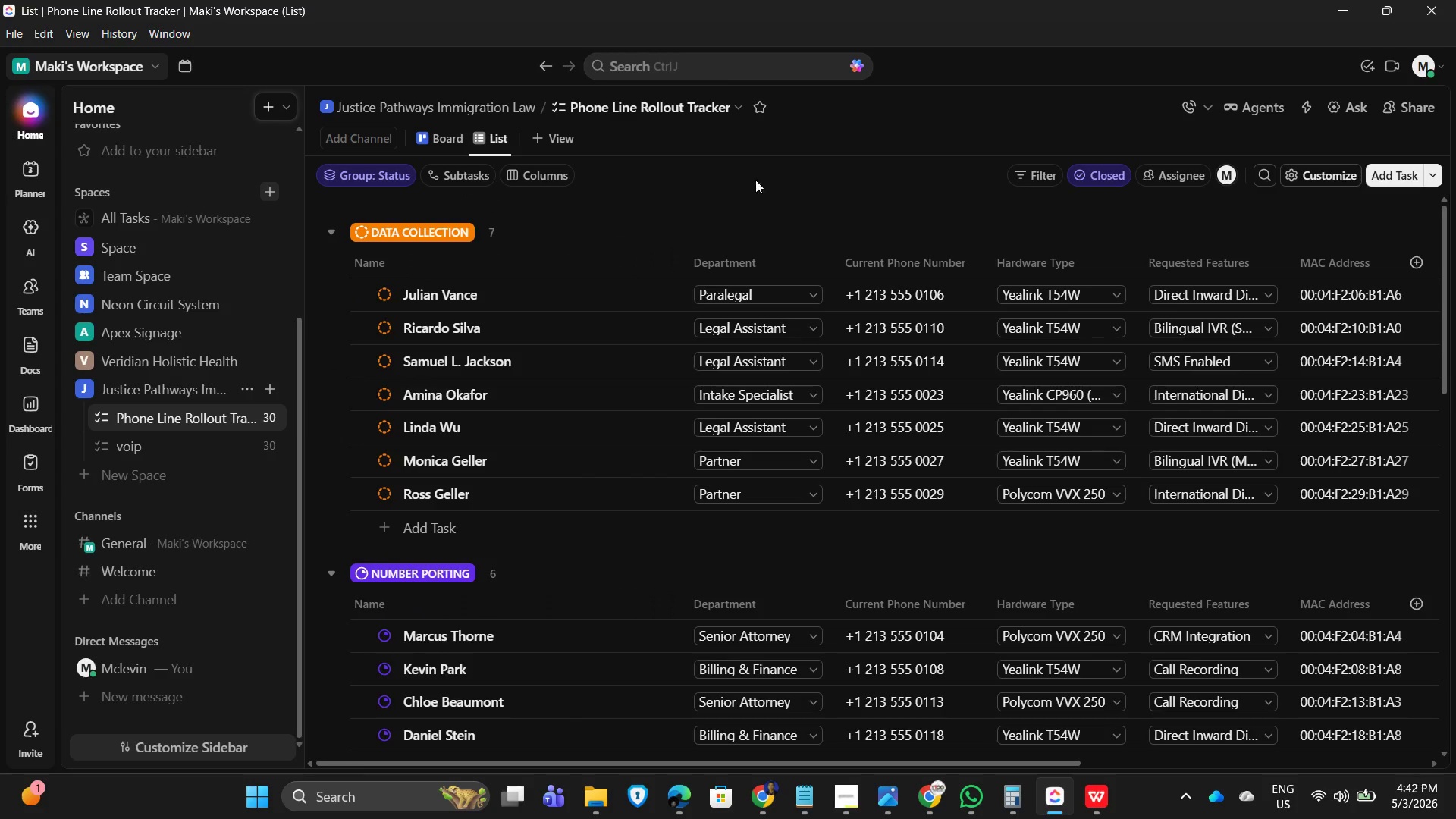 
left_click([766, 174])
 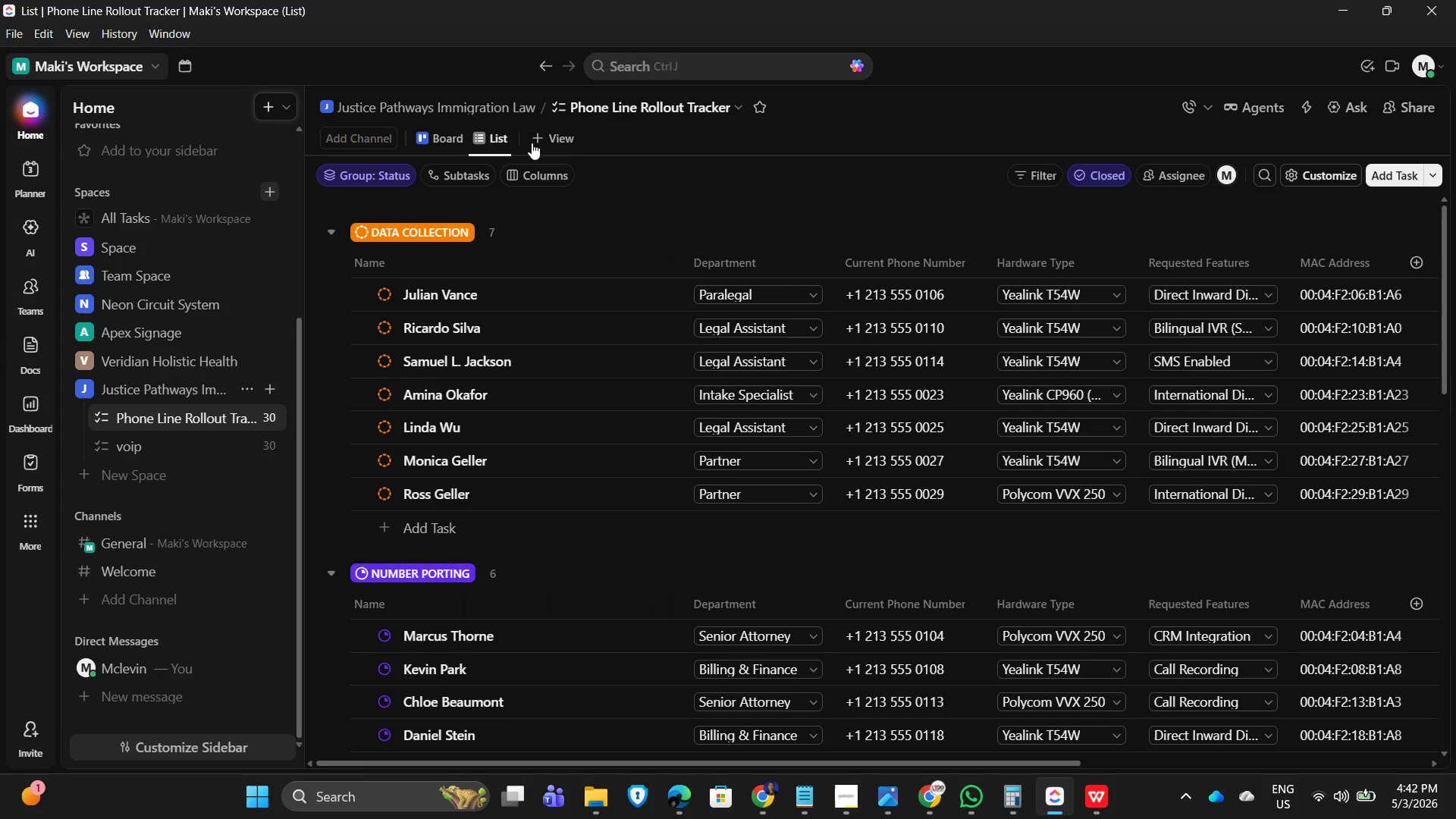 
left_click([708, 108])
 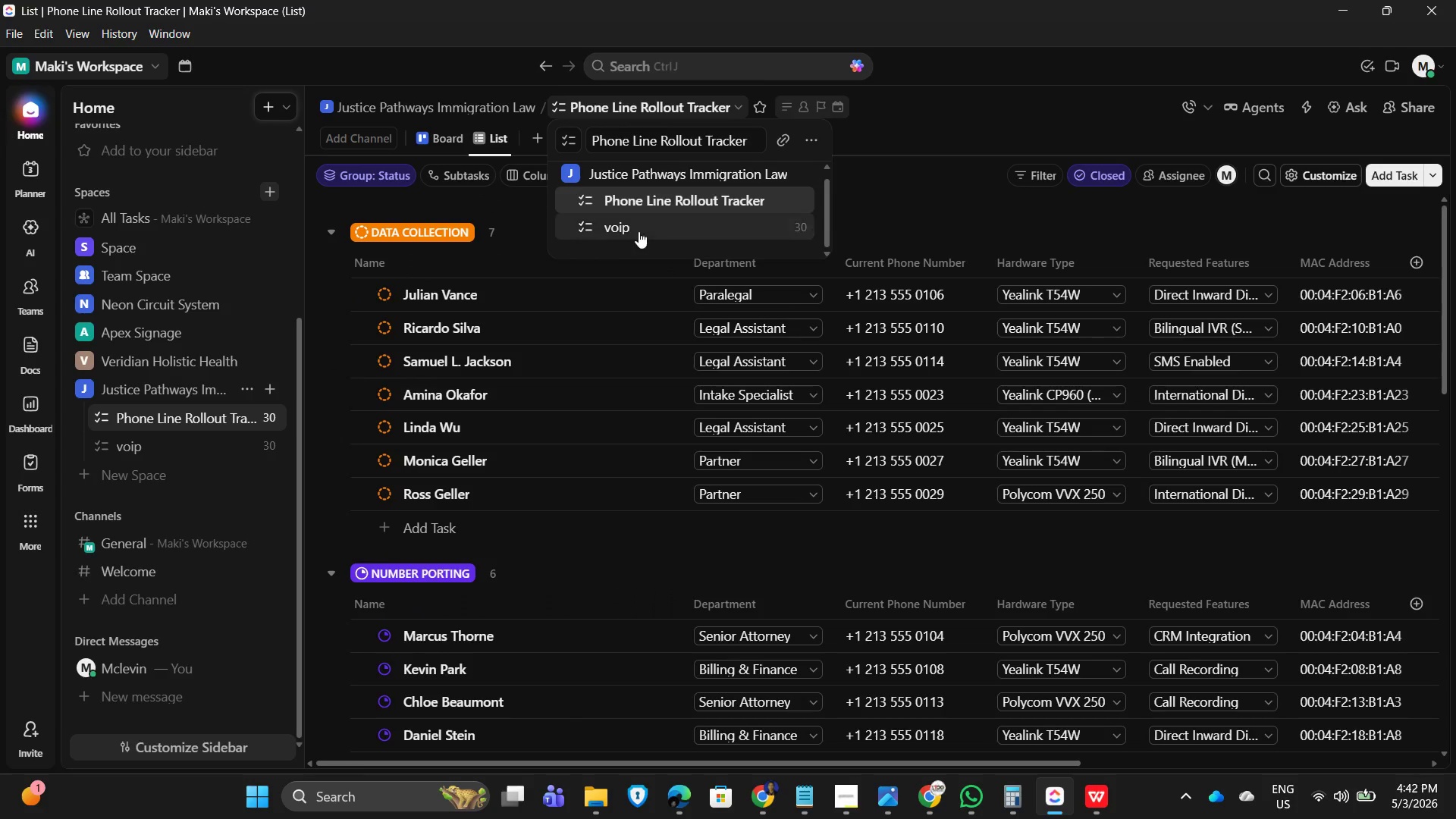 
left_click([636, 234])
 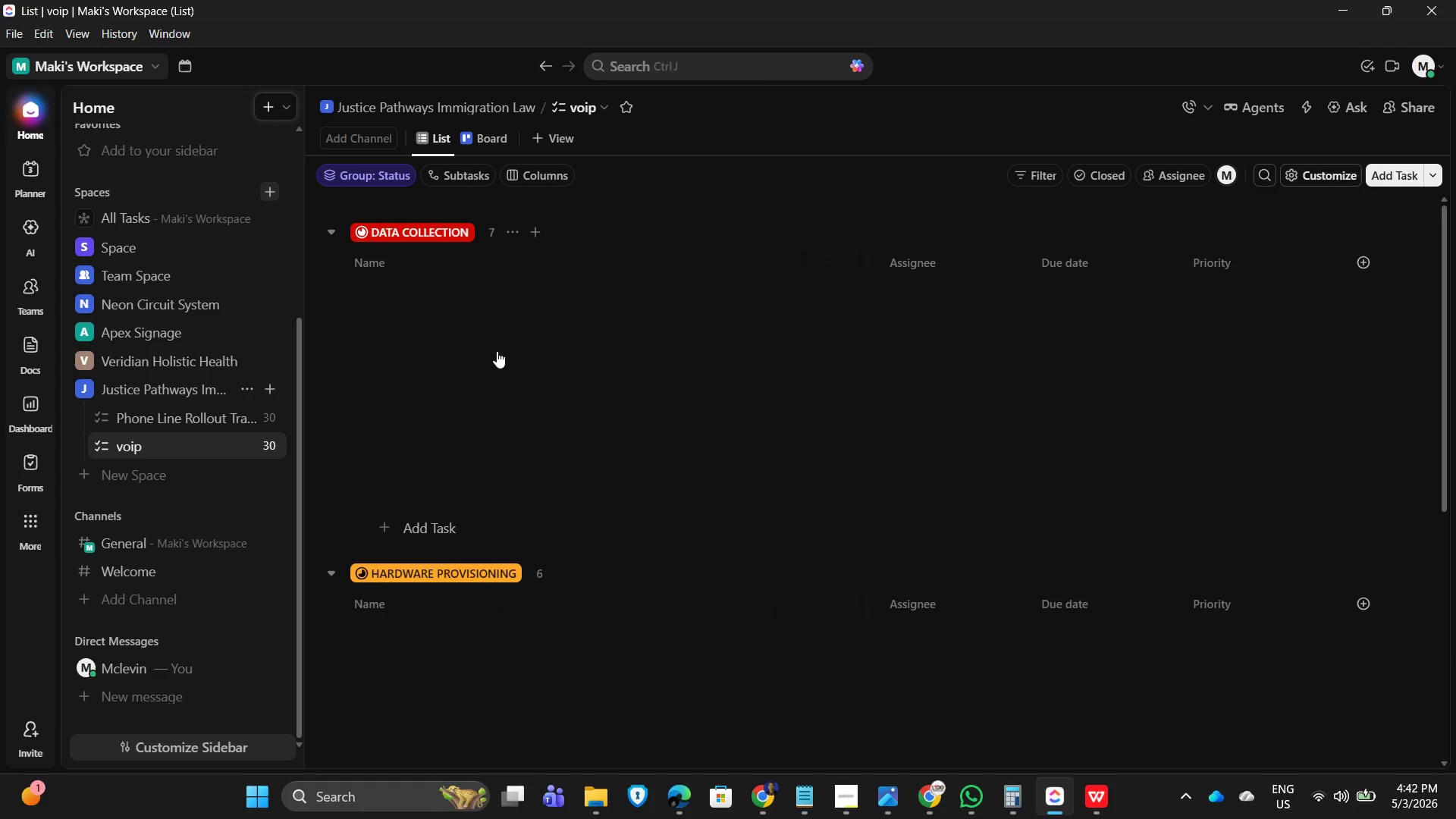 
scroll: coordinate [609, 458], scroll_direction: down, amount: 5.0
 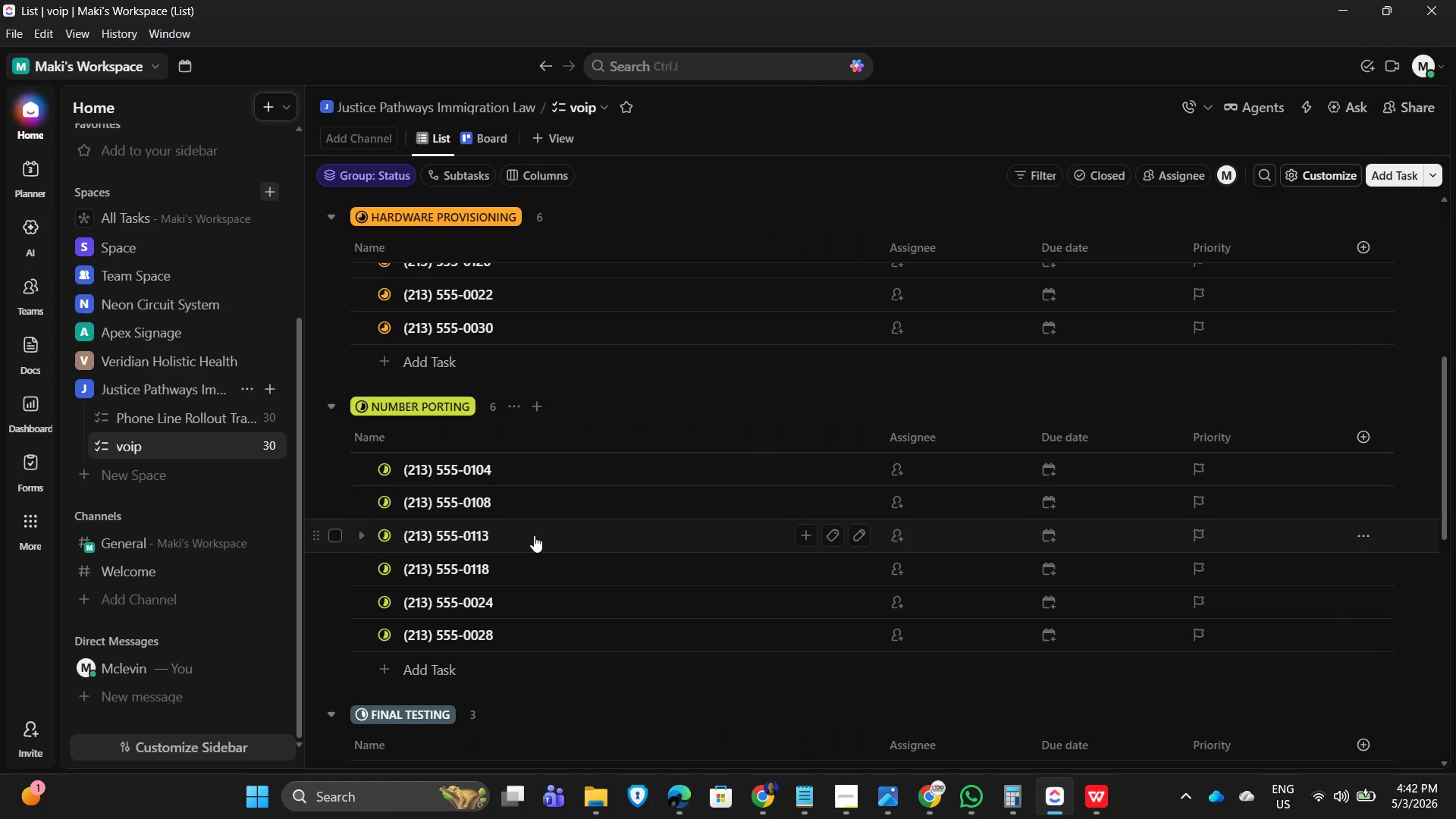 
scroll: coordinate [514, 468], scroll_direction: up, amount: 13.0
 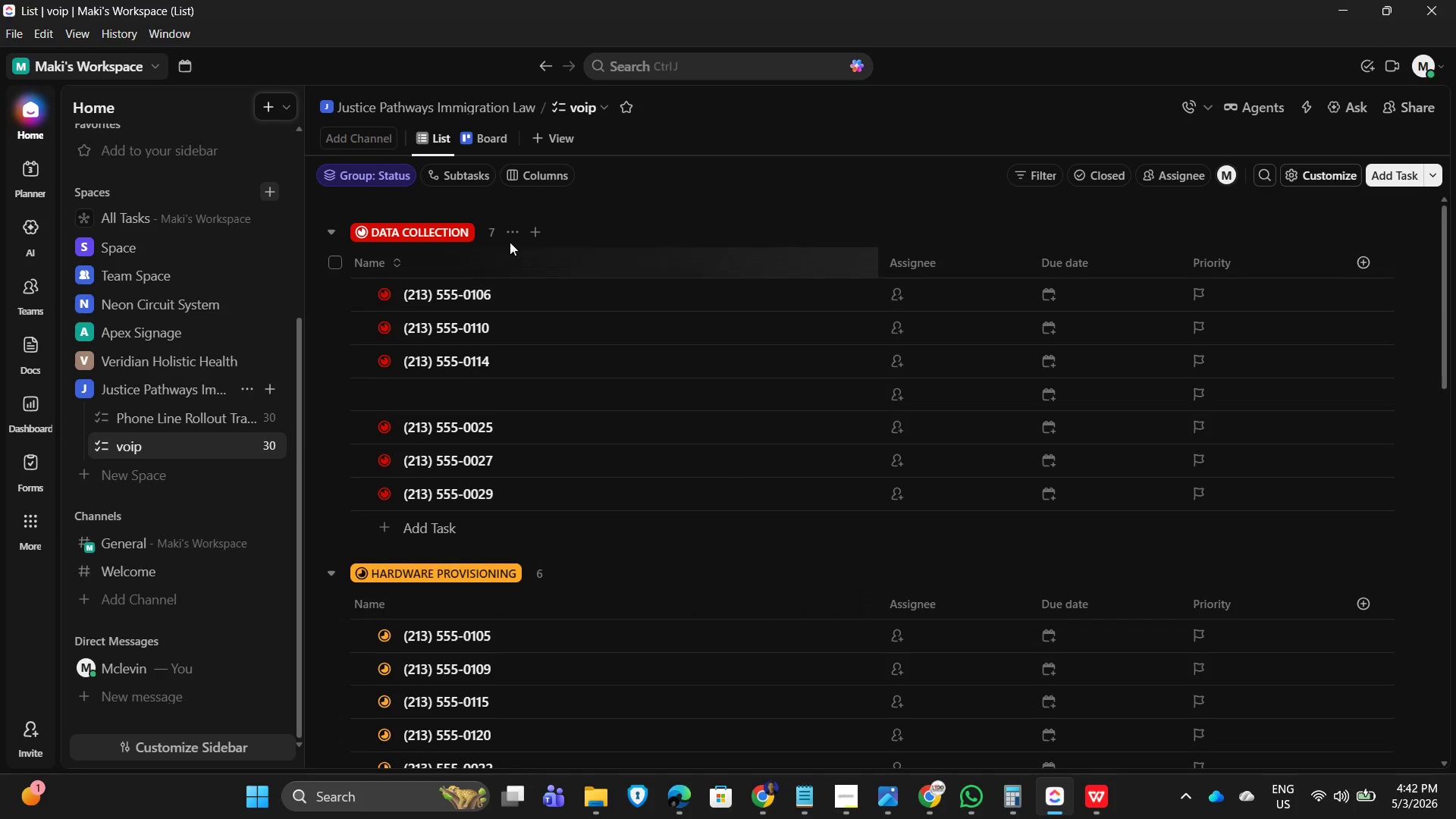 
left_click([513, 230])
 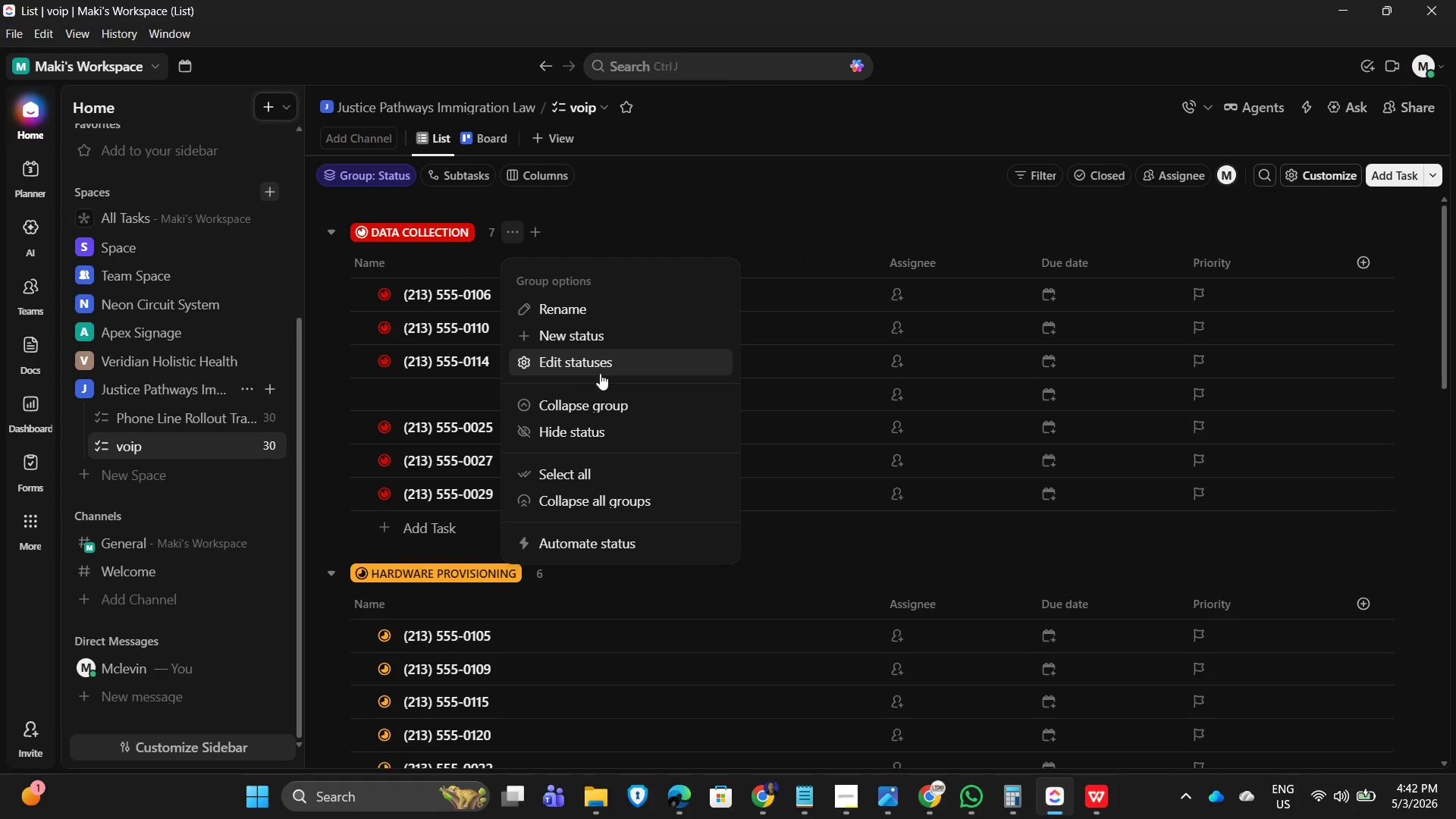 
left_click([600, 364])
 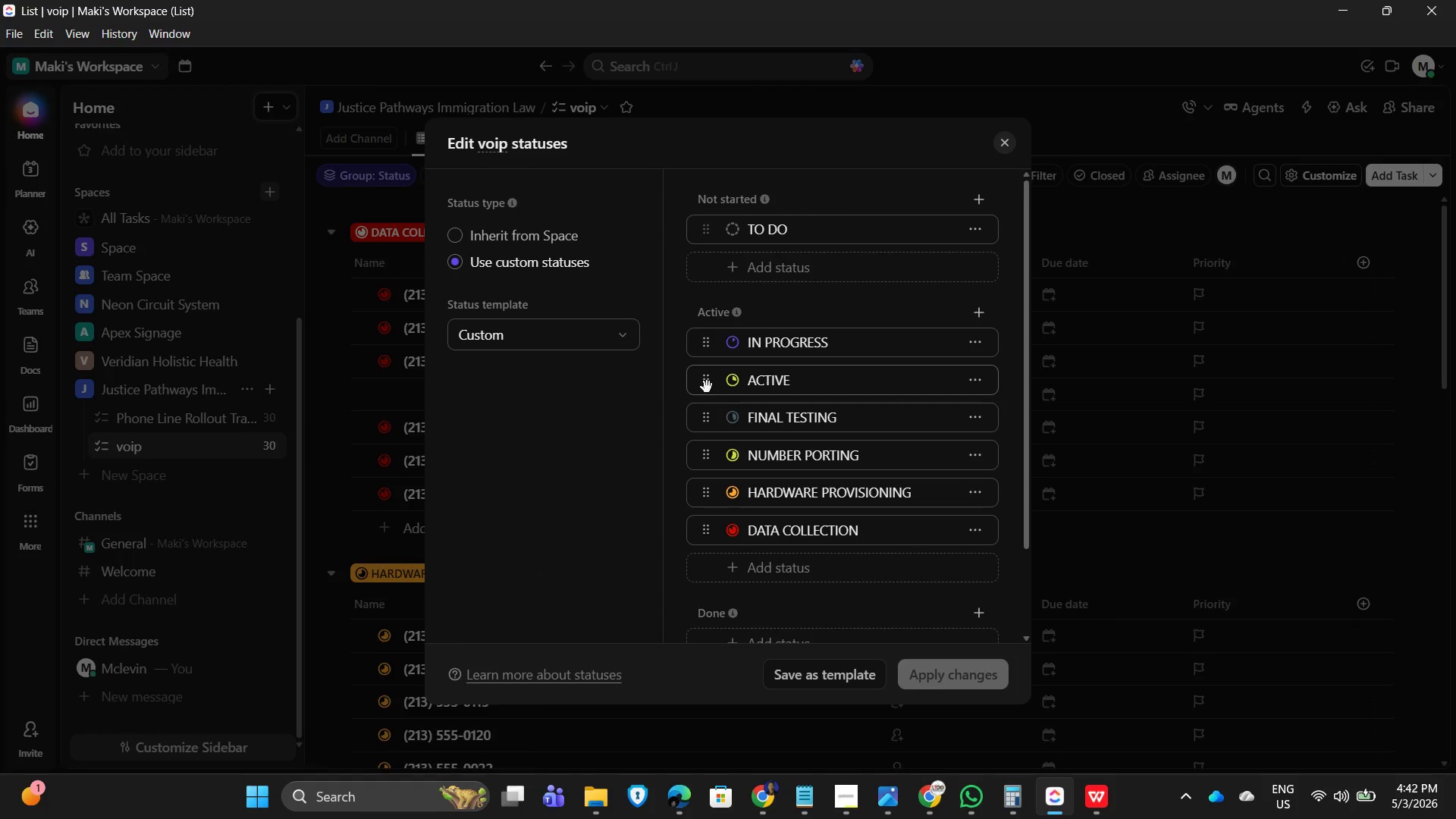 
wait(6.41)
 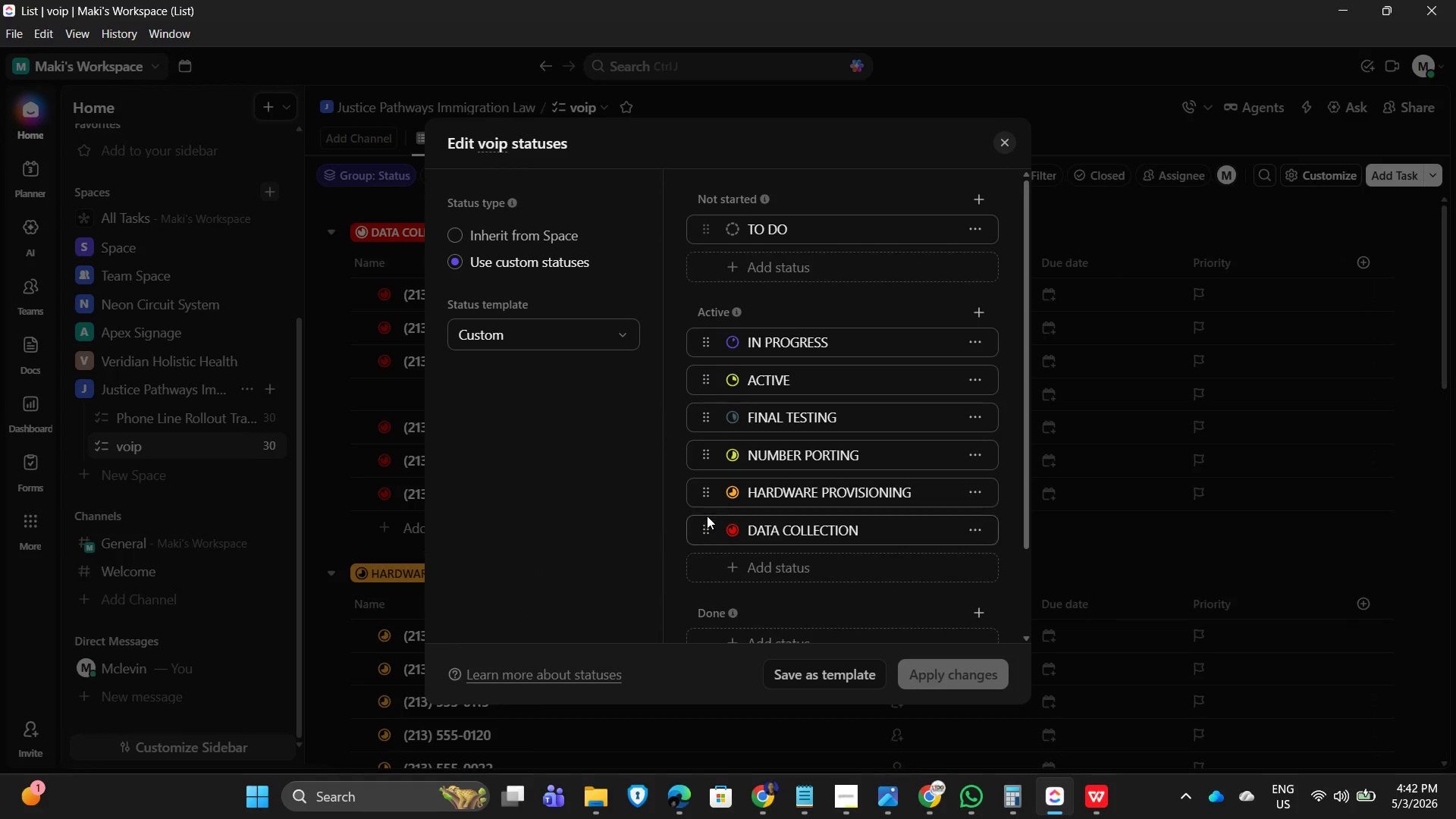 
left_click_drag(start_coordinate=[708, 529], to_coordinate=[705, 208])
 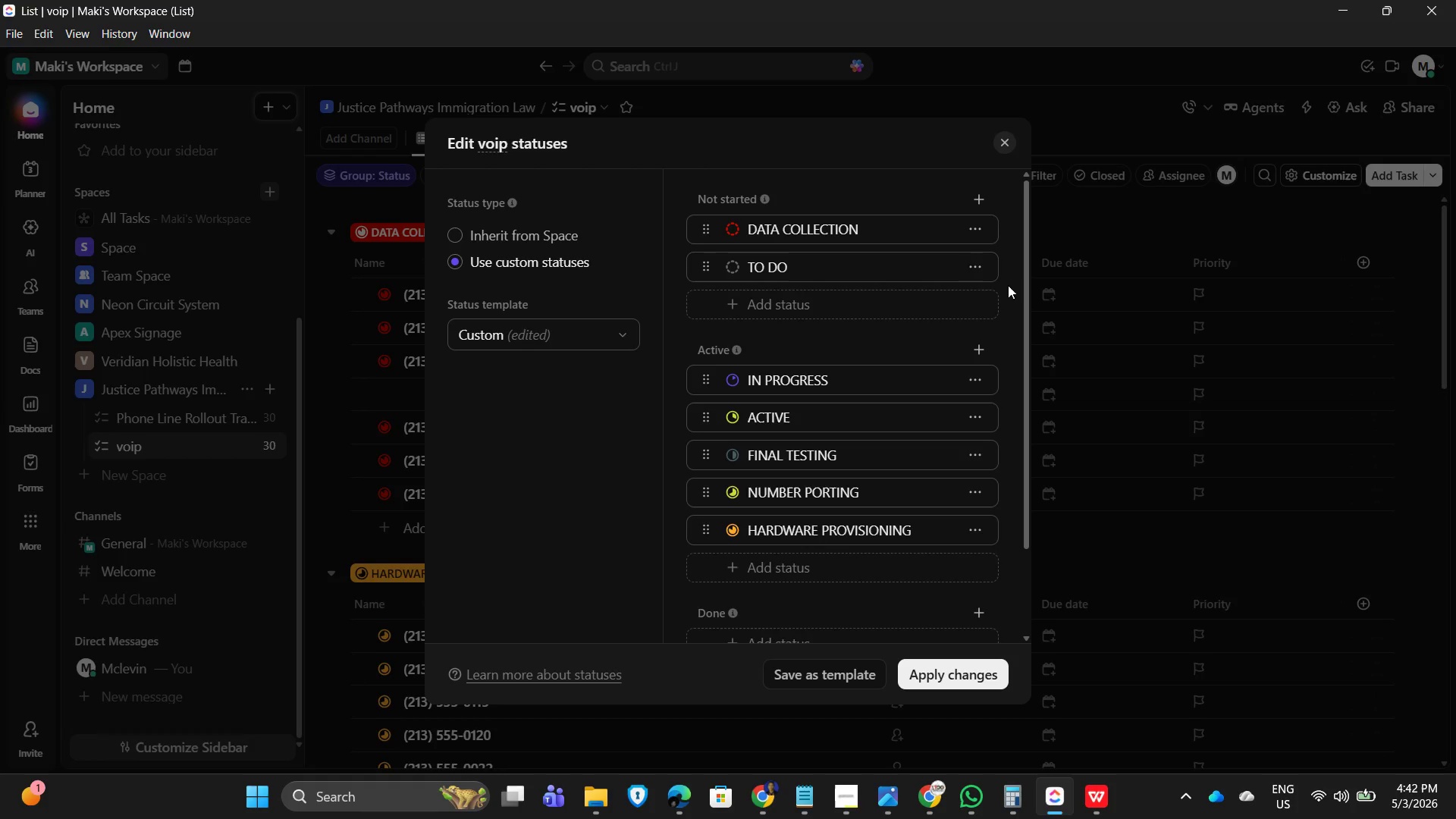 
left_click([974, 262])
 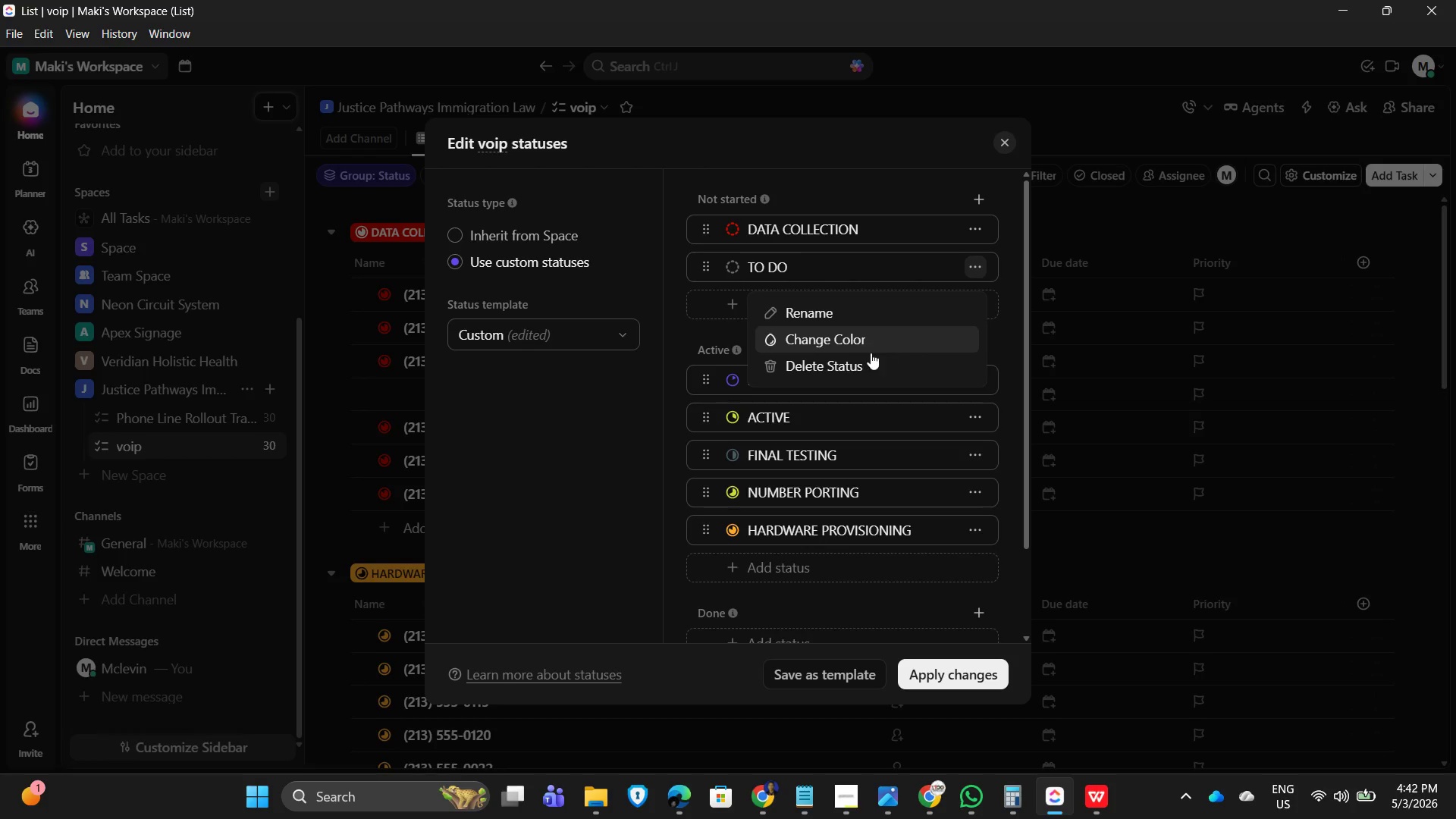 
left_click([849, 367])
 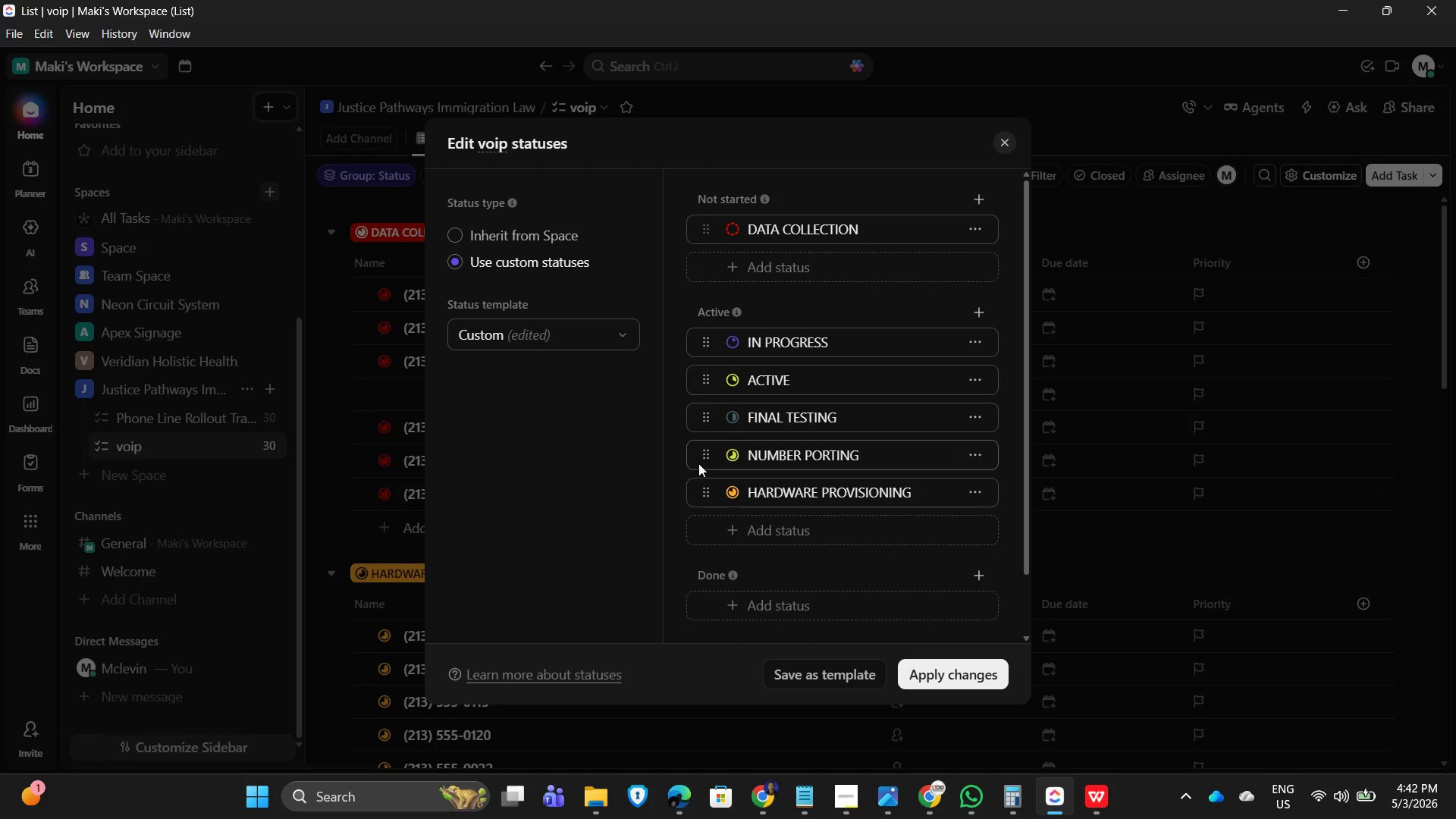 
left_click_drag(start_coordinate=[699, 457], to_coordinate=[696, 325])
 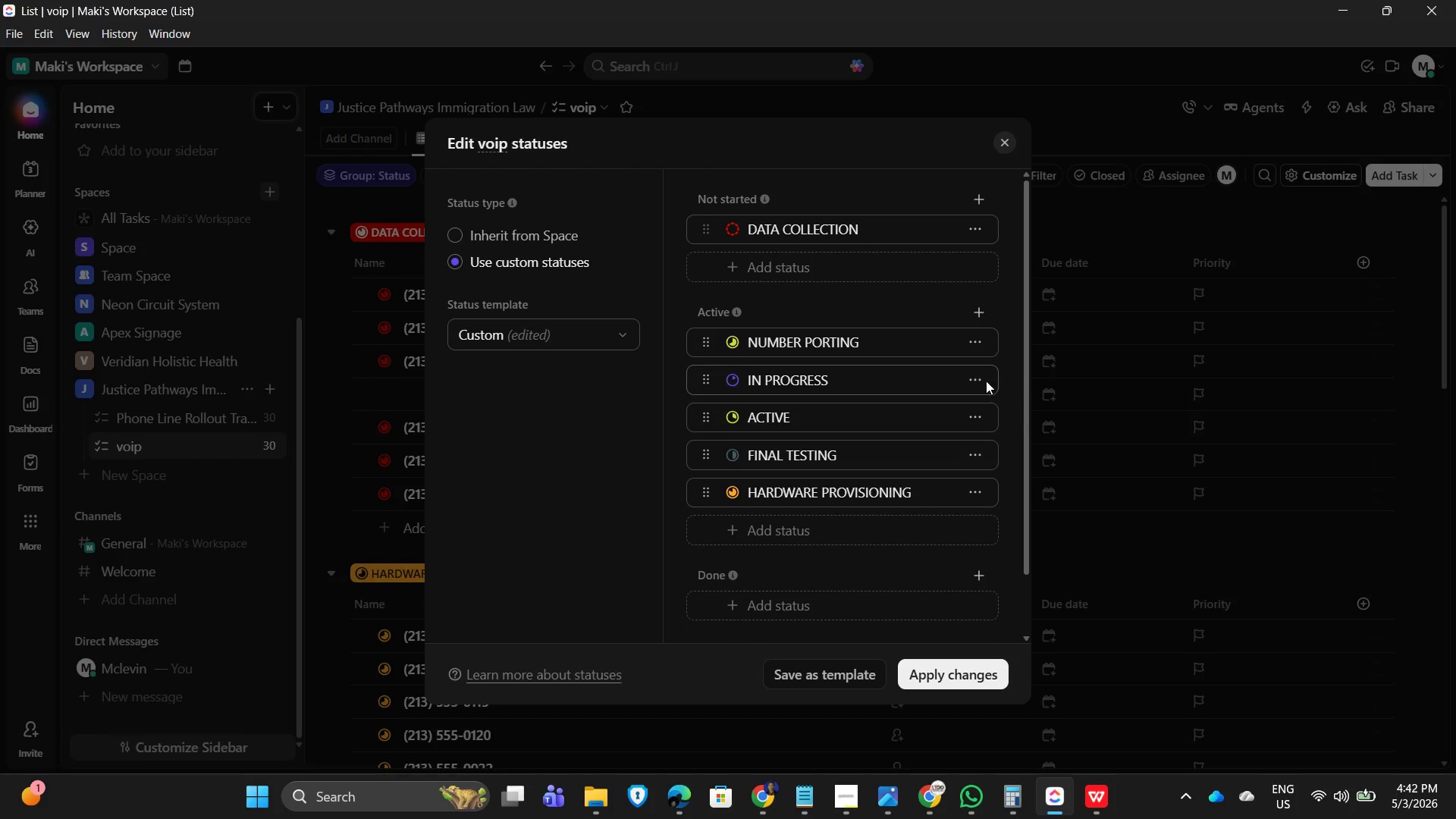 
left_click([975, 378])
 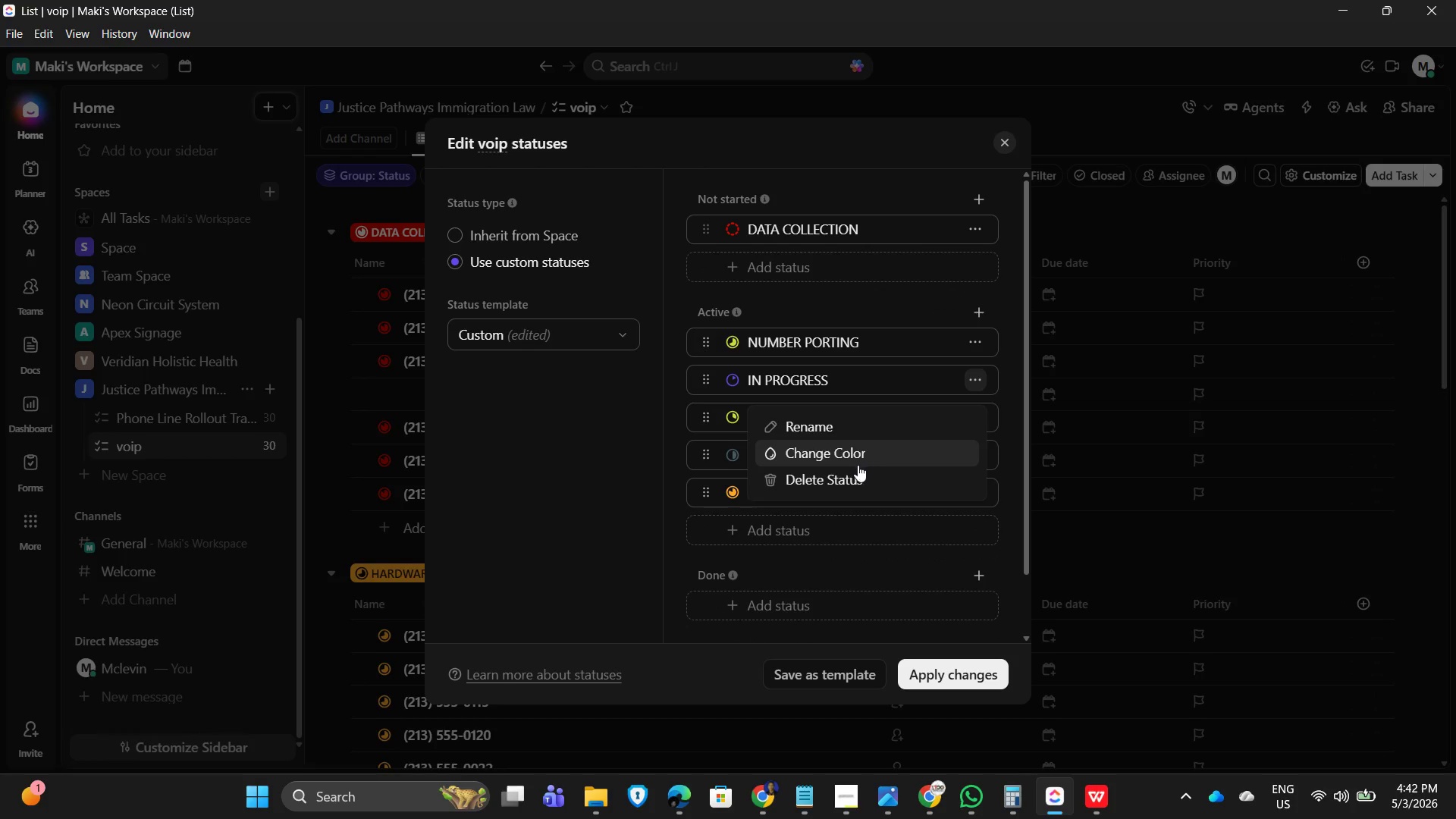 
left_click([854, 469])
 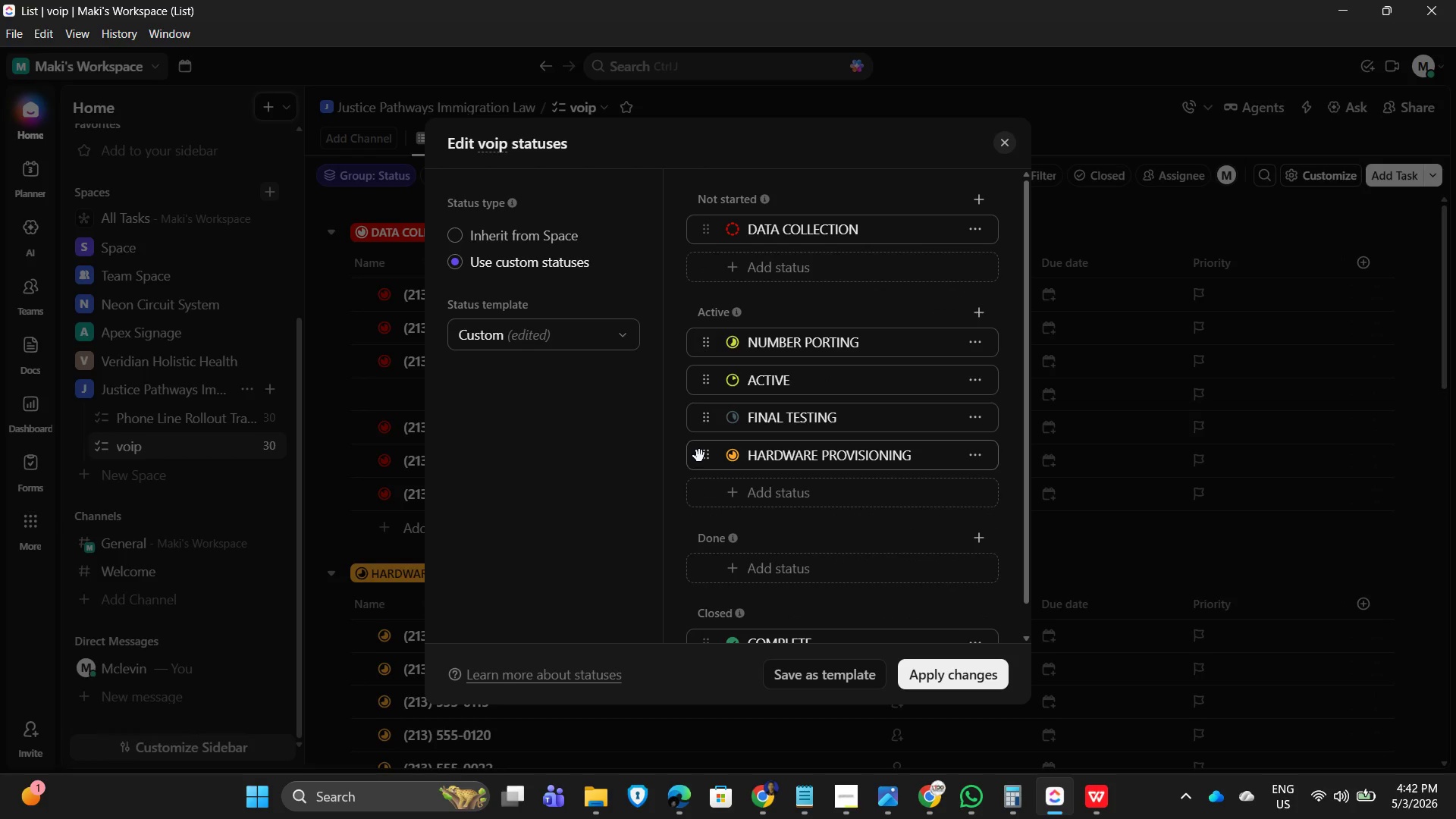 
left_click_drag(start_coordinate=[702, 457], to_coordinate=[703, 363])
 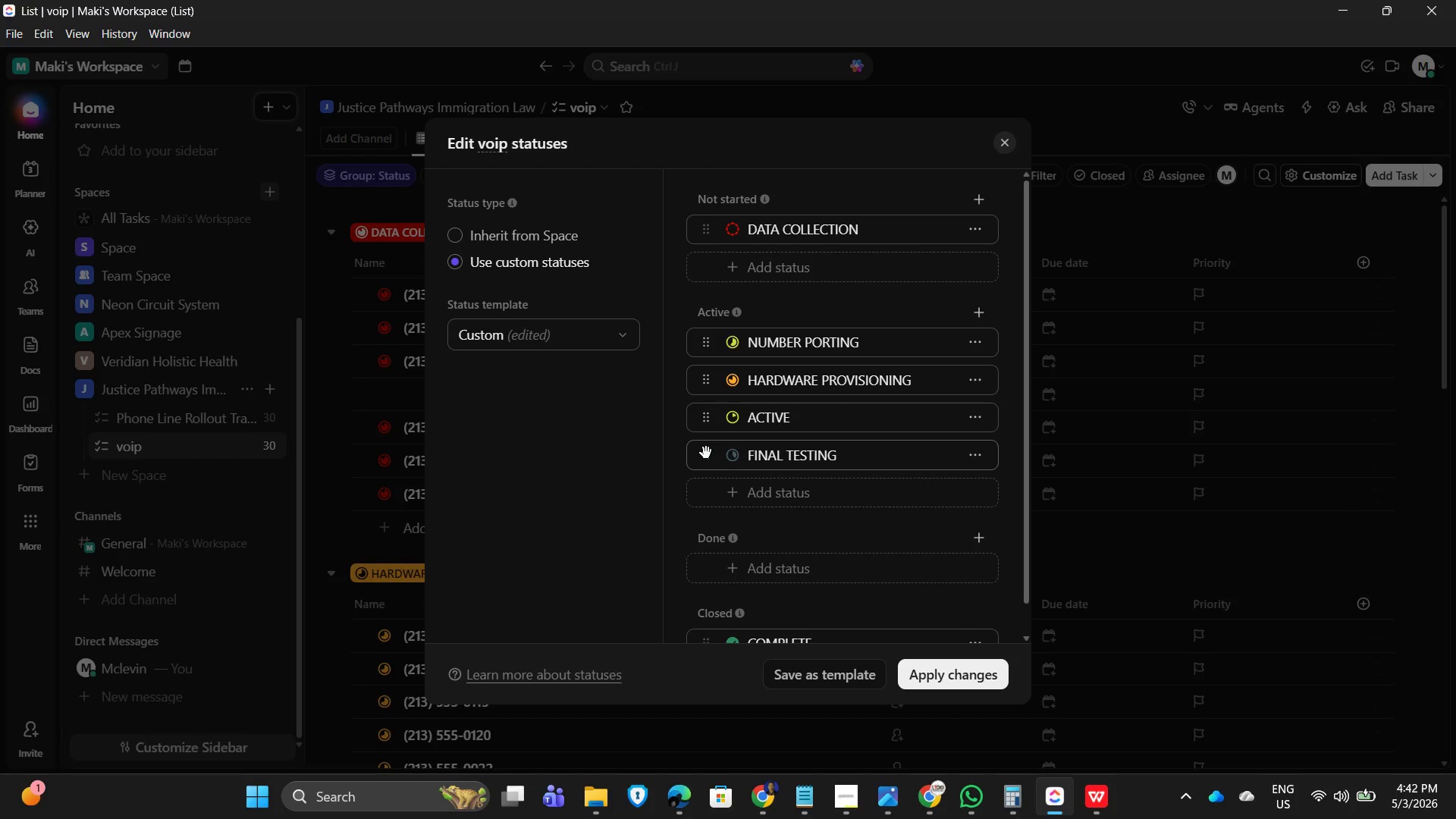 
left_click_drag(start_coordinate=[706, 453], to_coordinate=[705, 406])
 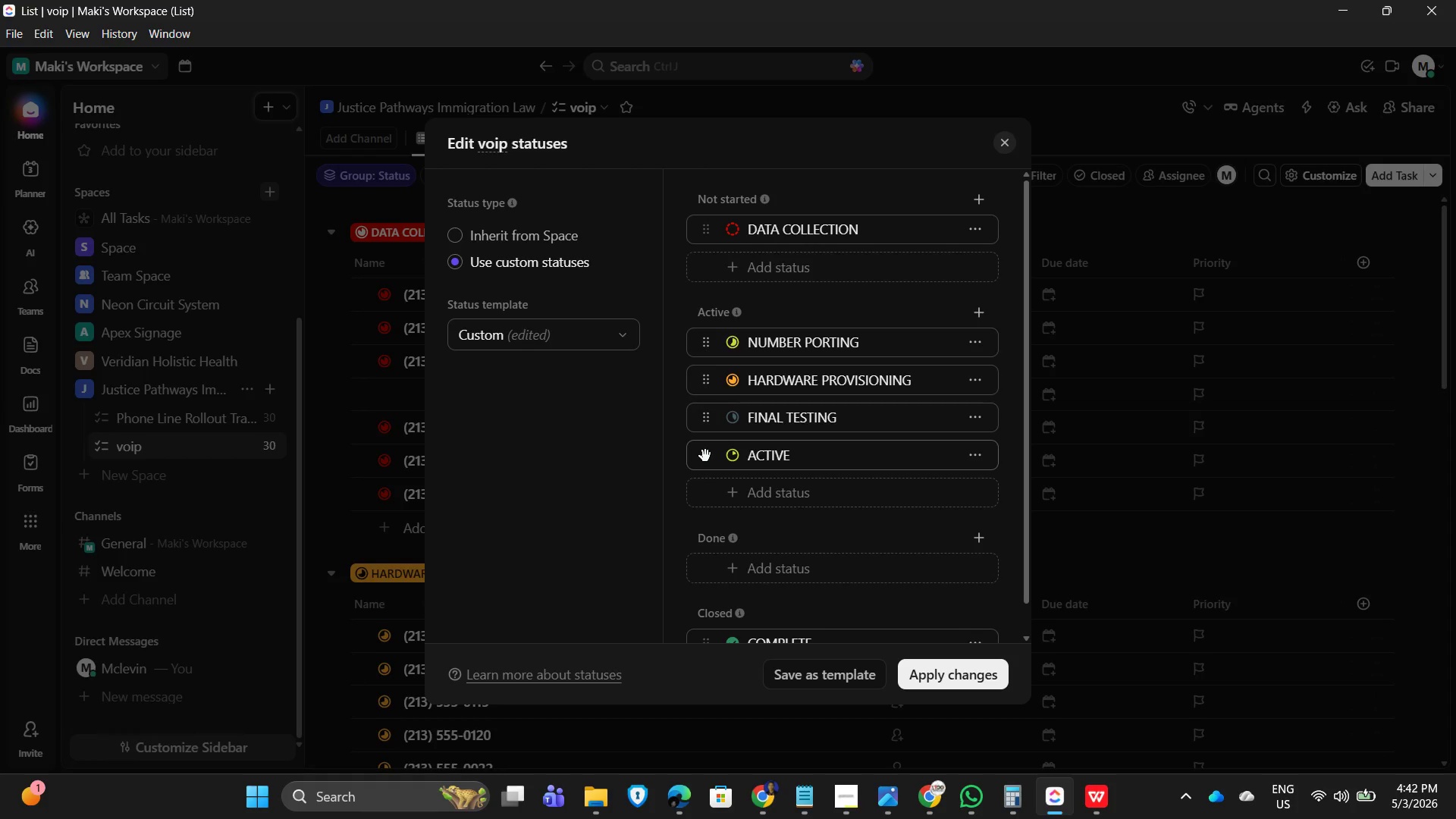 
left_click_drag(start_coordinate=[705, 454], to_coordinate=[711, 572])
 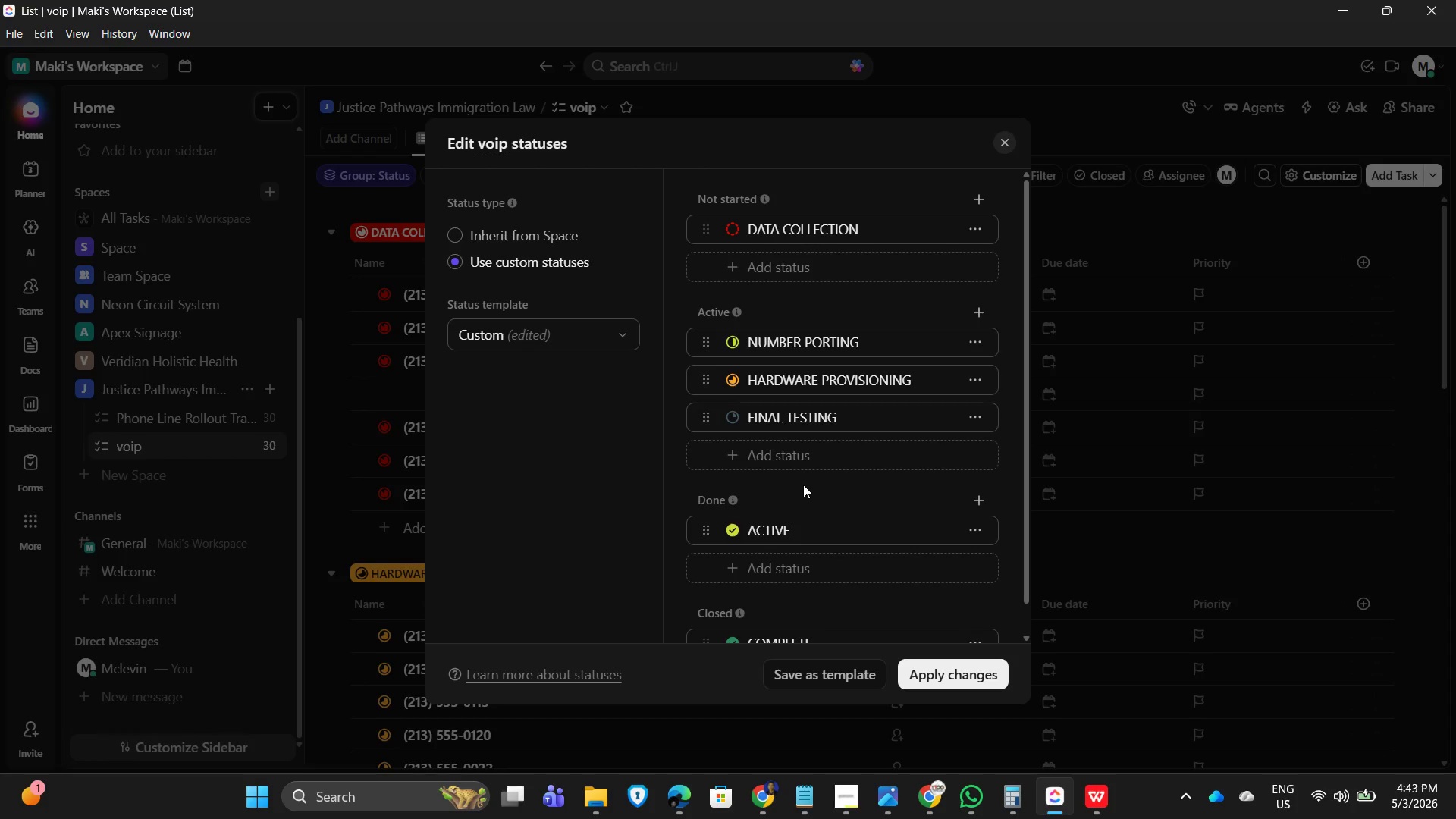 
wait(5.58)
 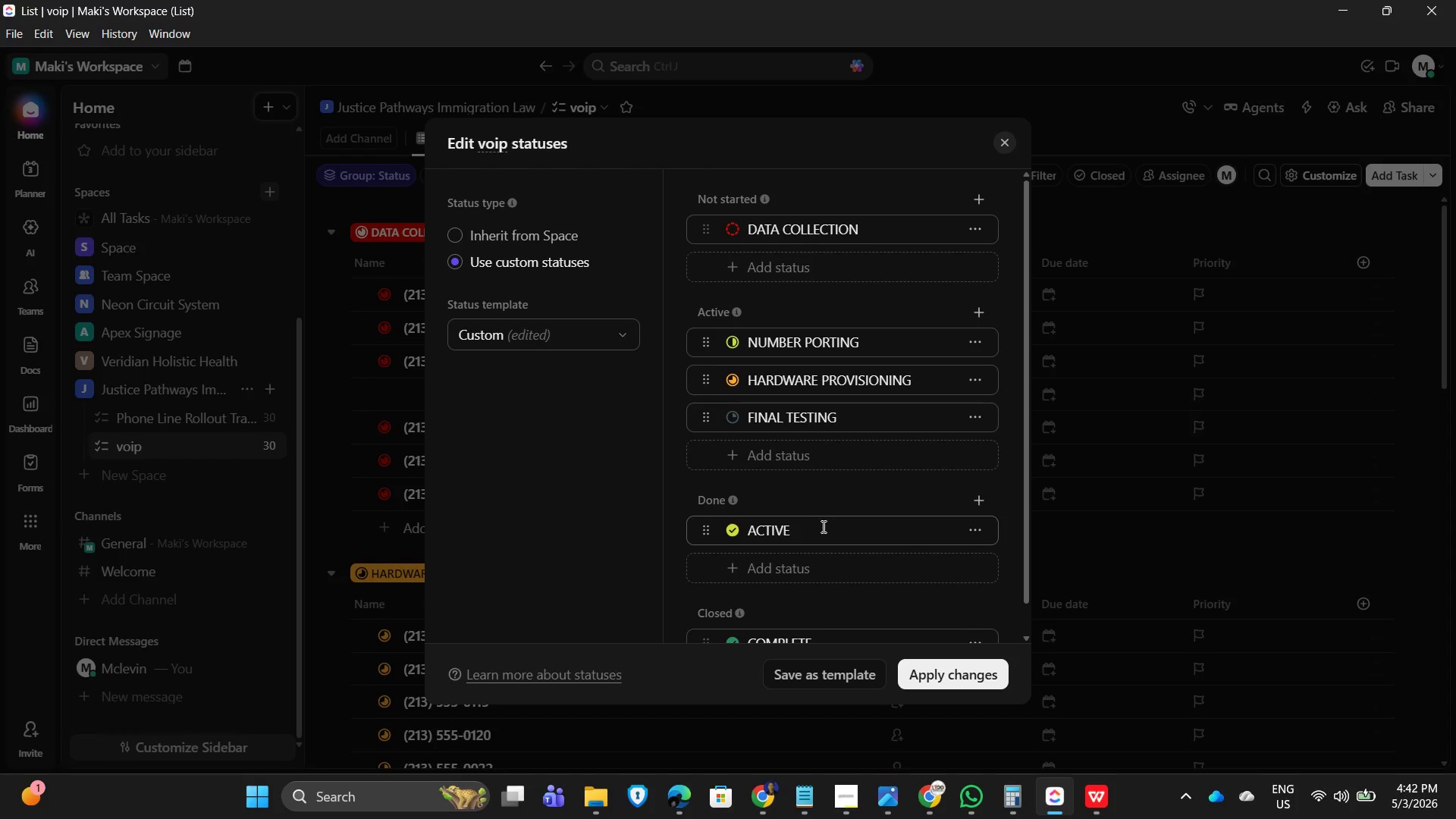 
scroll: coordinate [871, 504], scroll_direction: down, amount: 4.0
 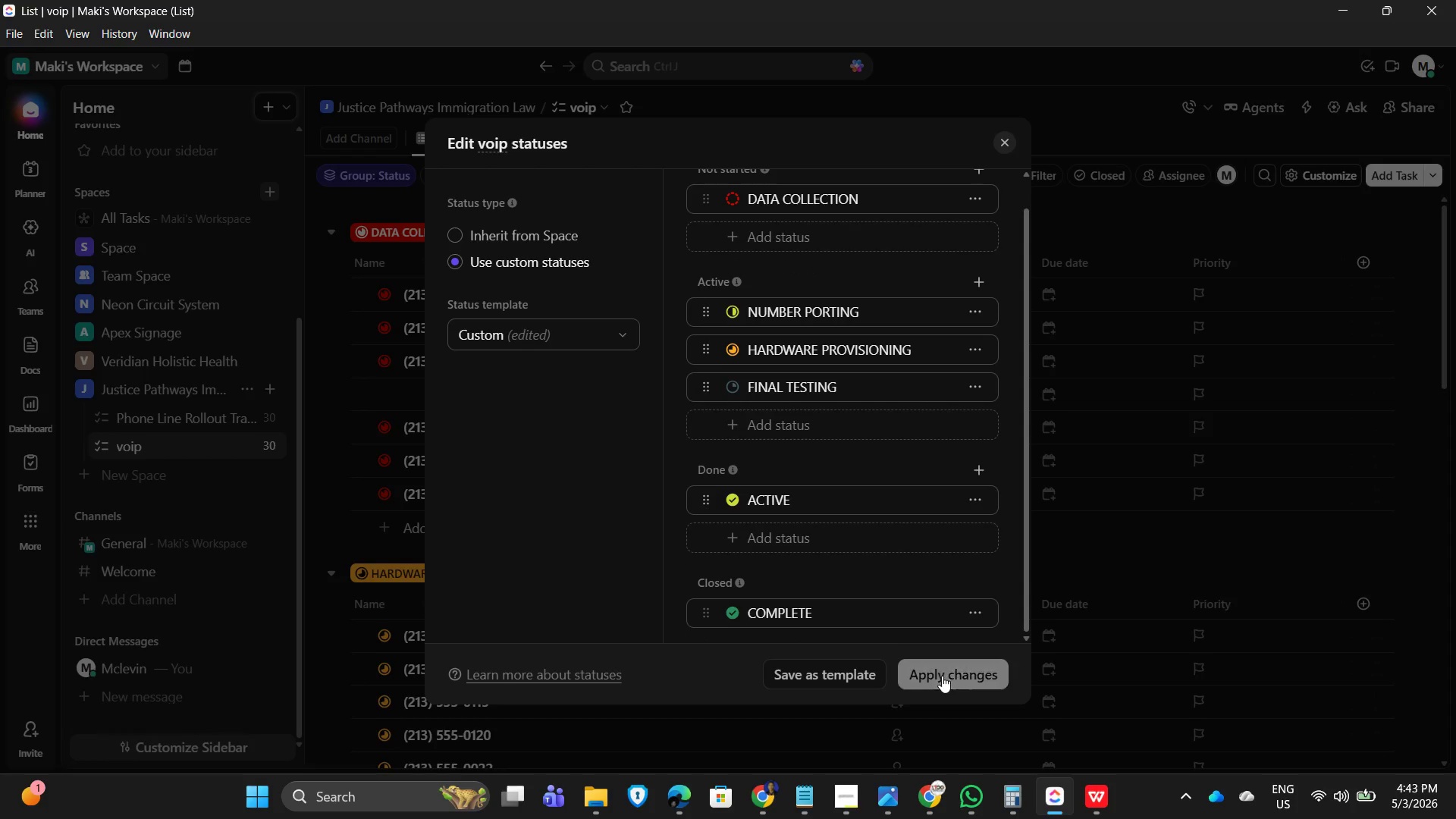 
mouse_move([1148, 522])
 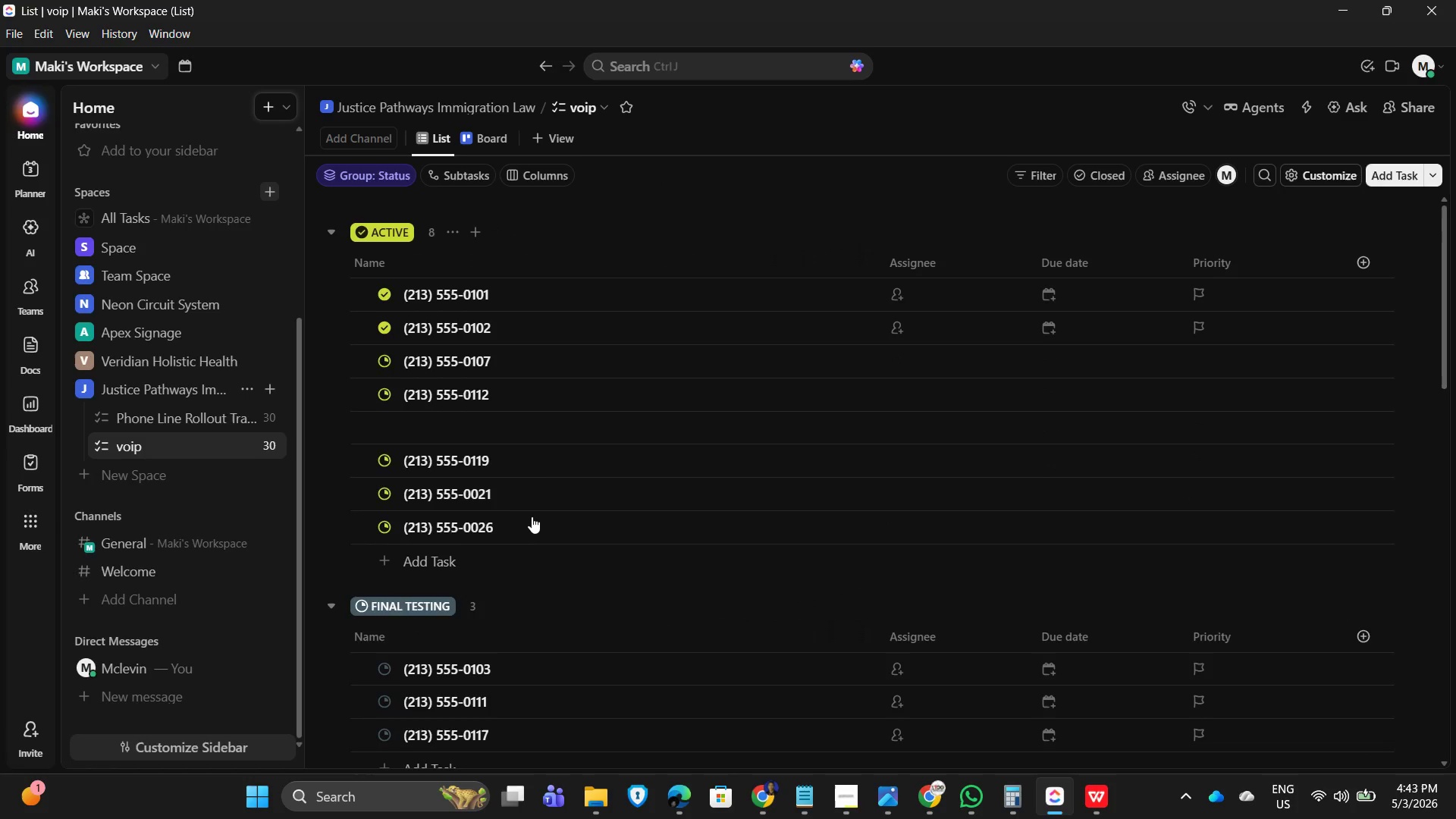 
scroll: coordinate [531, 535], scroll_direction: down, amount: 5.0
 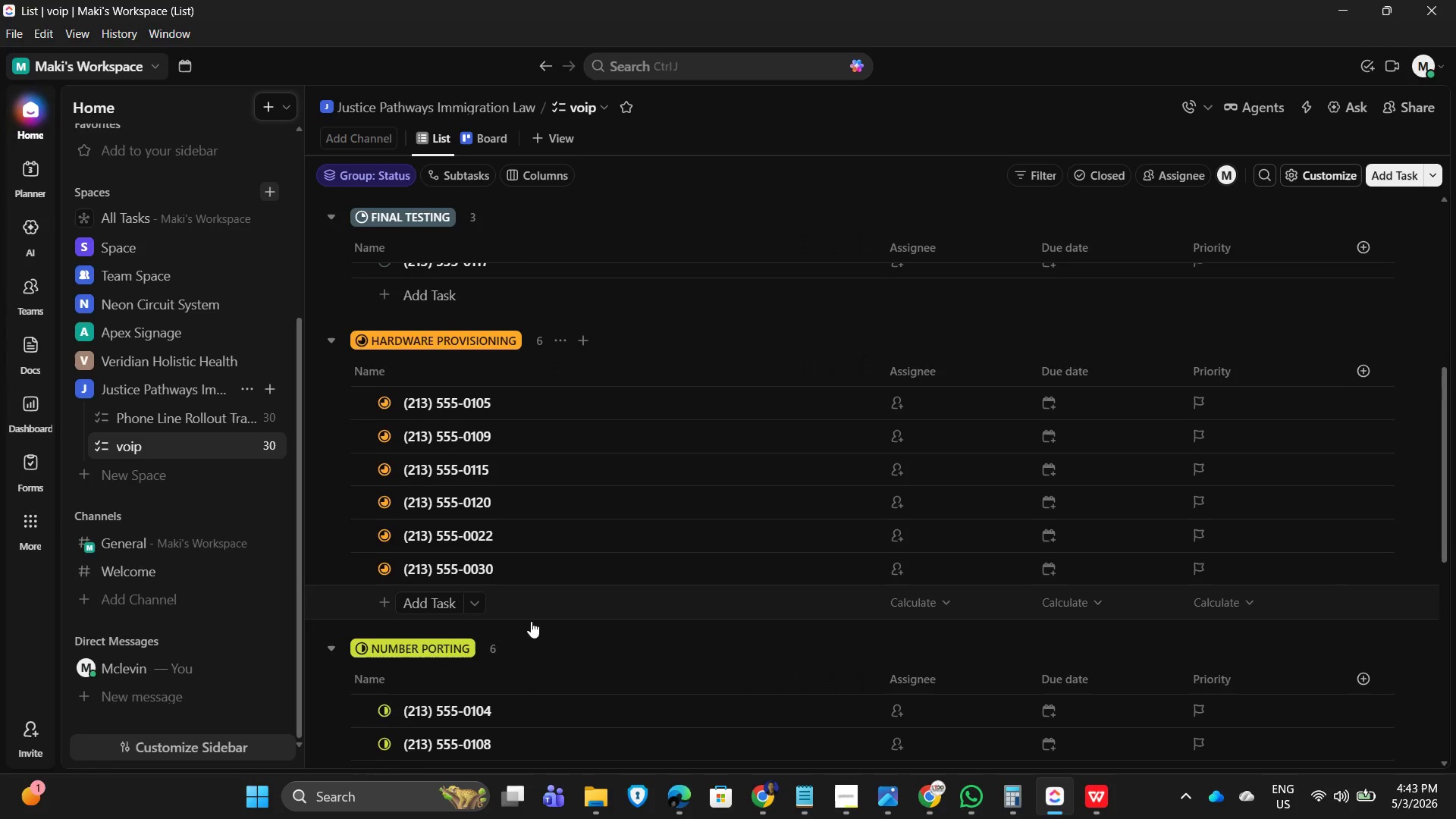 
scroll: coordinate [434, 295], scroll_direction: up, amount: 7.0
 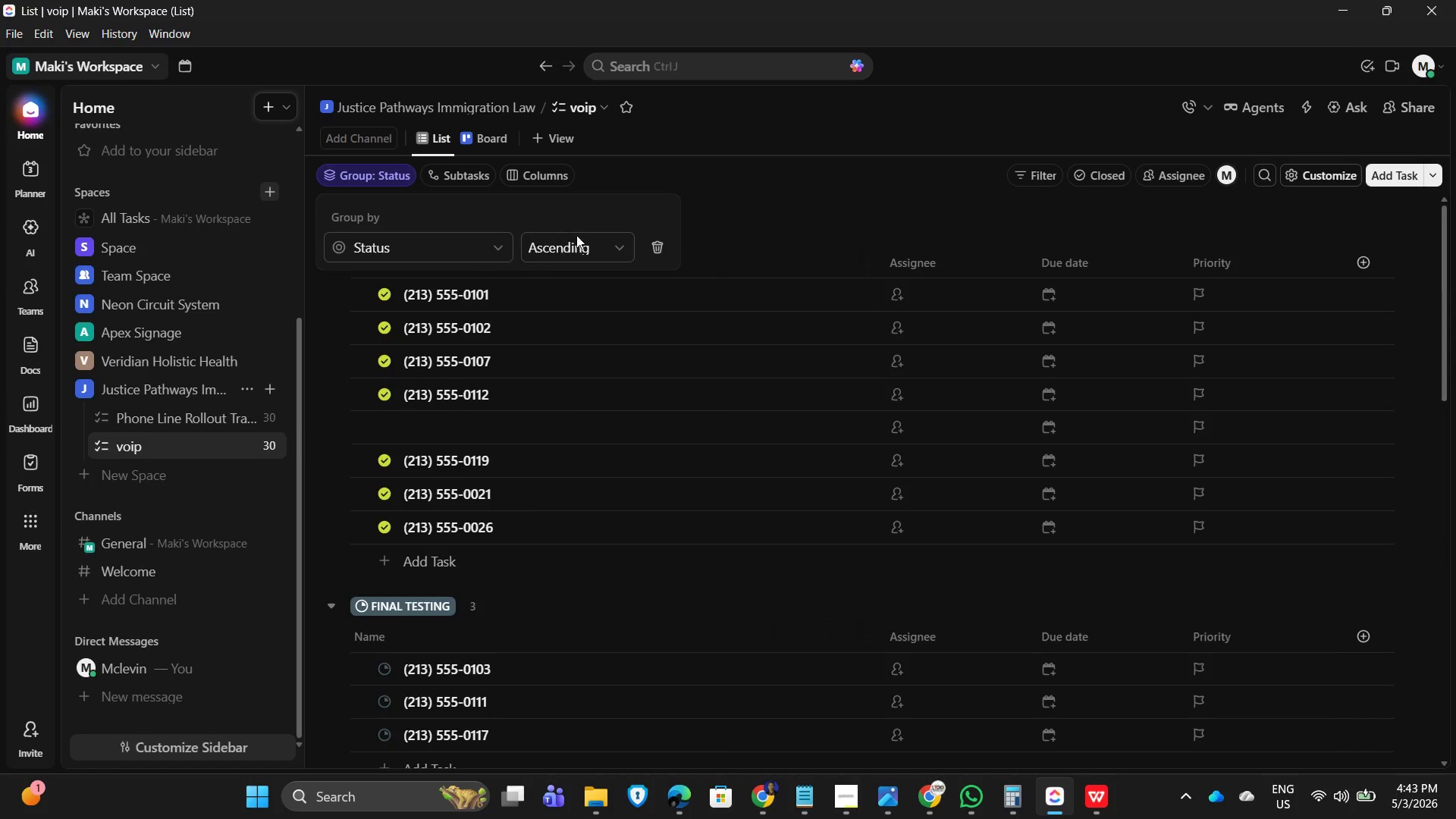 
left_click([613, 246])
 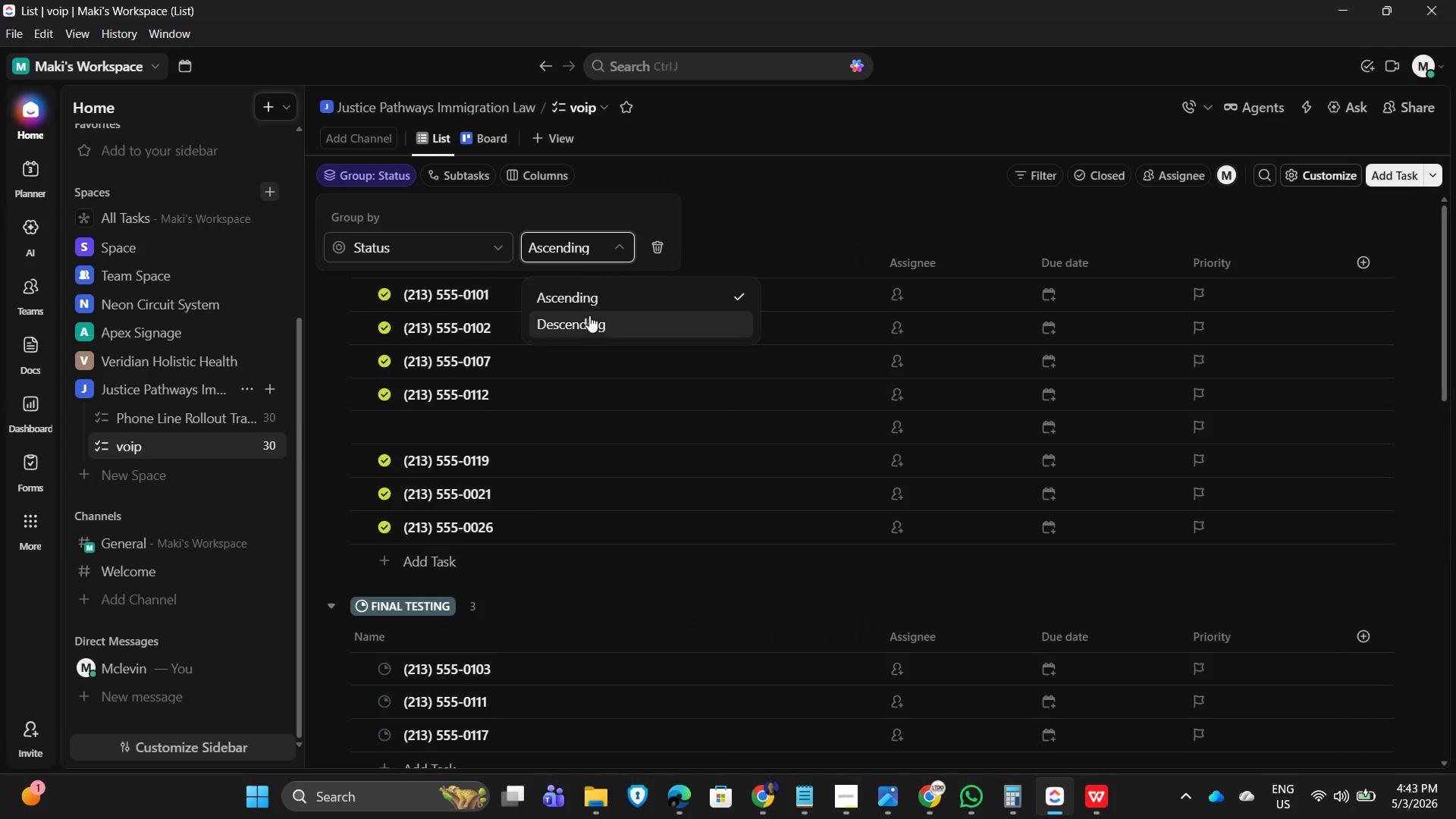 
left_click([589, 317])
 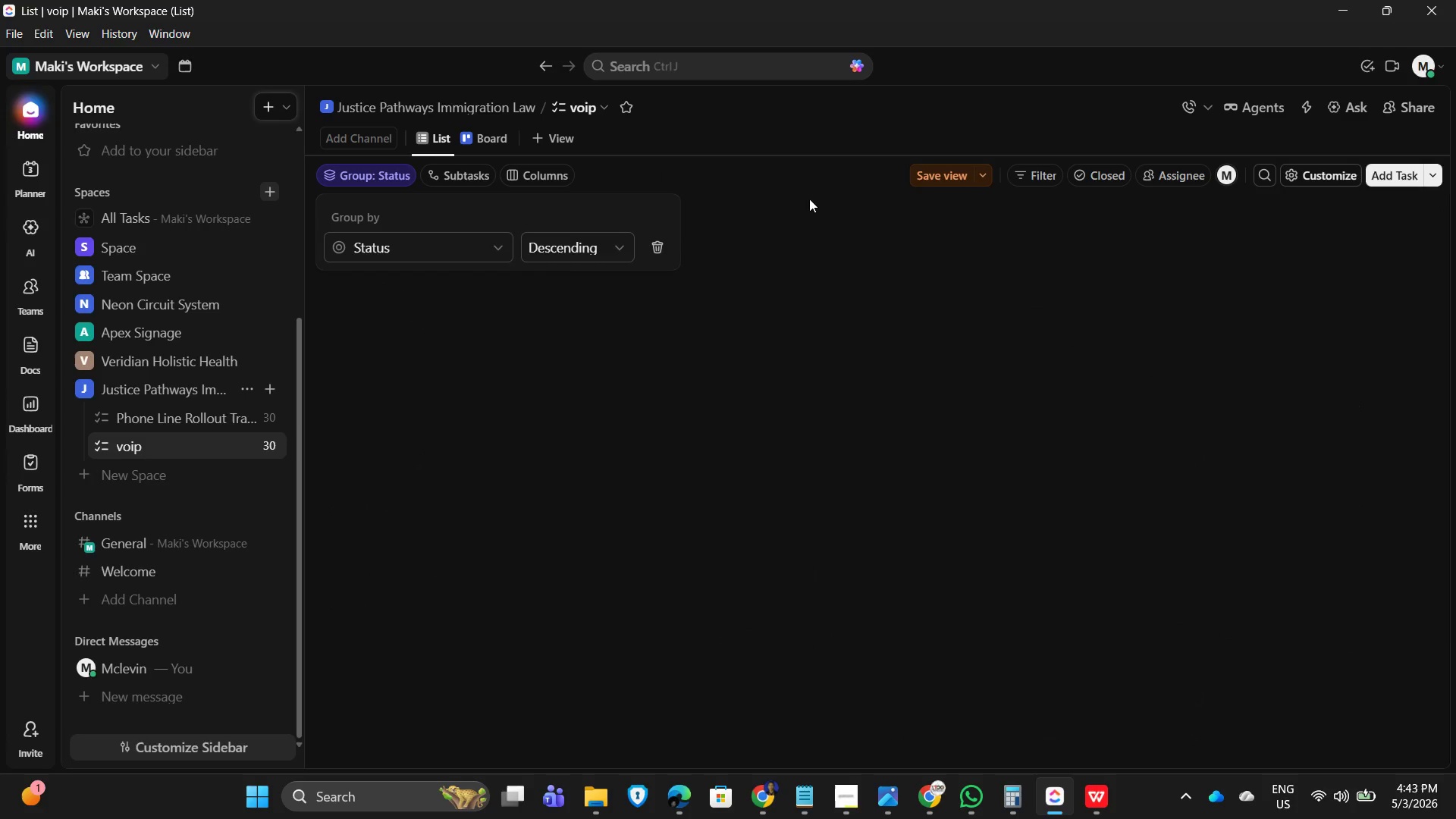 
left_click_drag(start_coordinate=[821, 198], to_coordinate=[825, 198])
 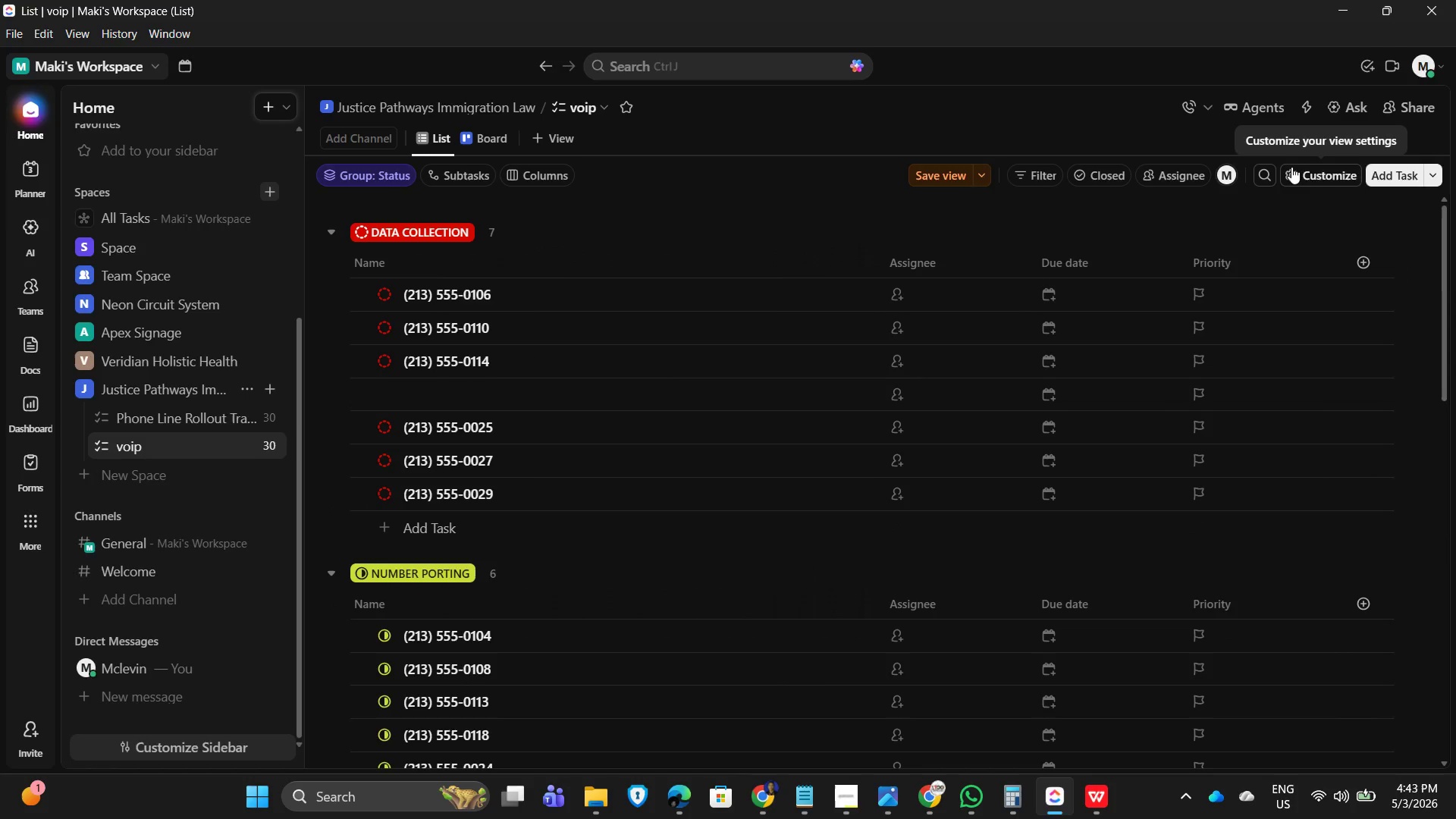 
left_click([1320, 168])
 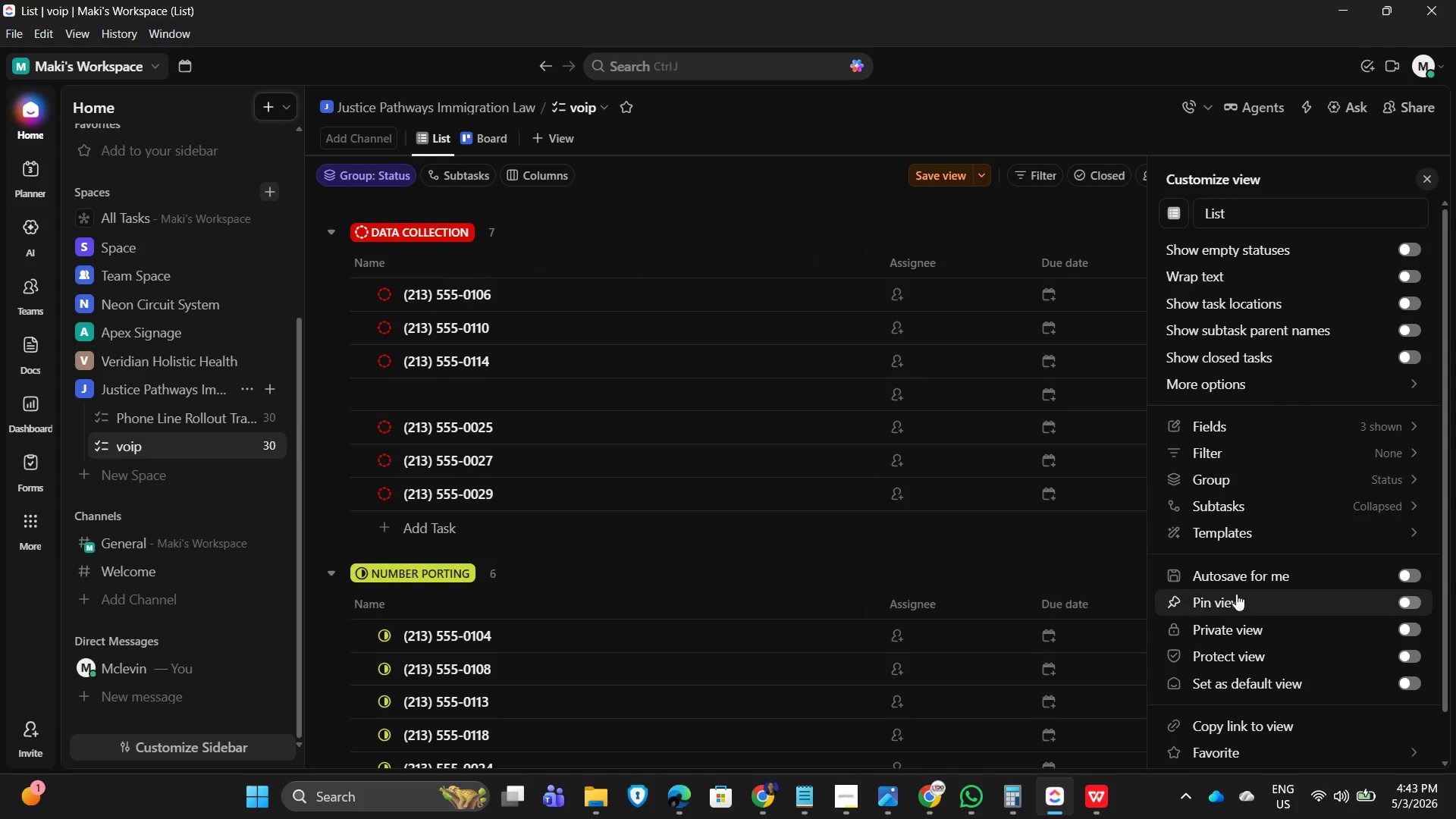 
left_click([1264, 579])
 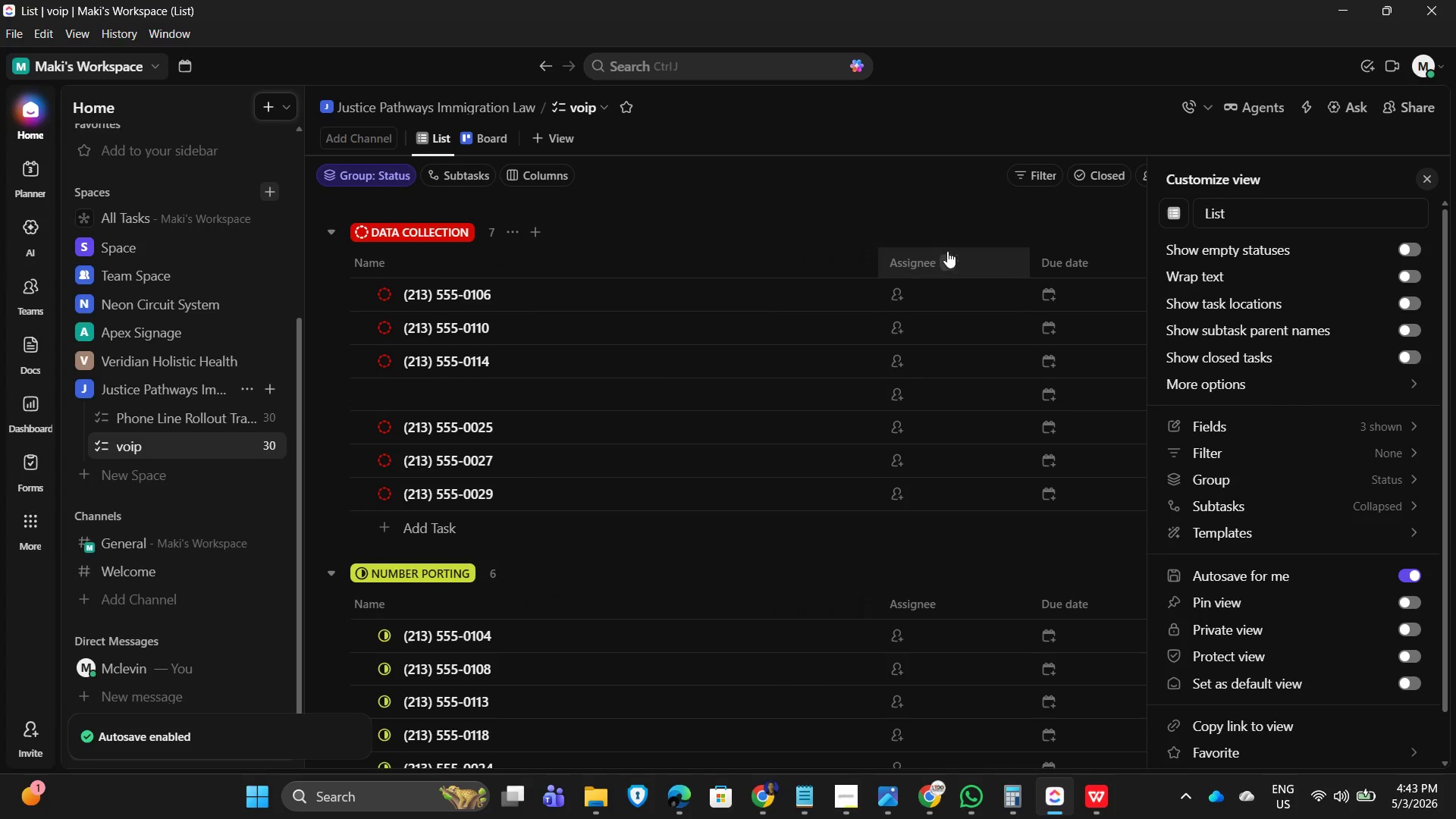 
left_click_drag(start_coordinate=[975, 206], to_coordinate=[970, 203])
 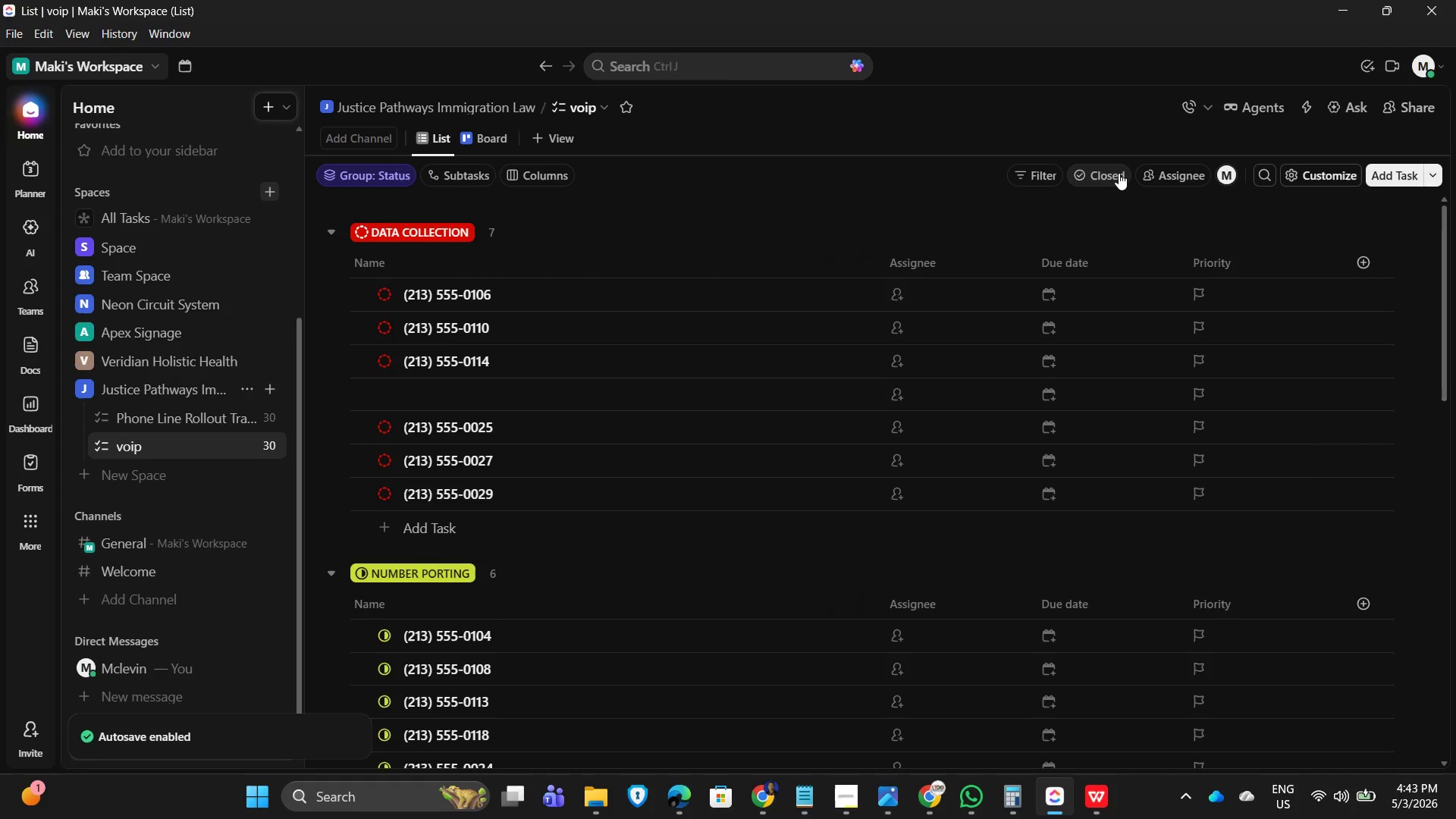 
left_click([1112, 166])
 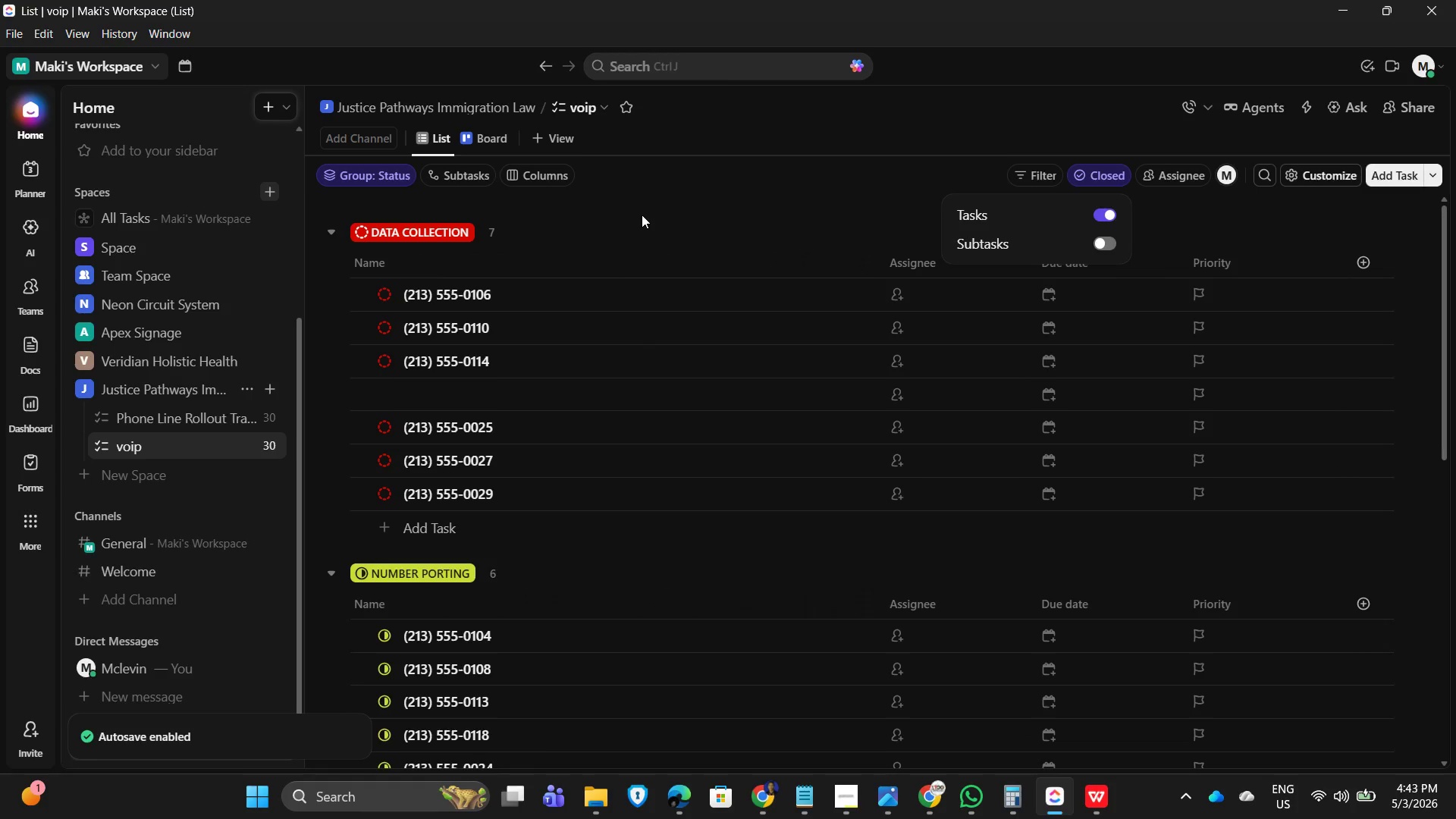 
left_click_drag(start_coordinate=[792, 224], to_coordinate=[787, 222])
 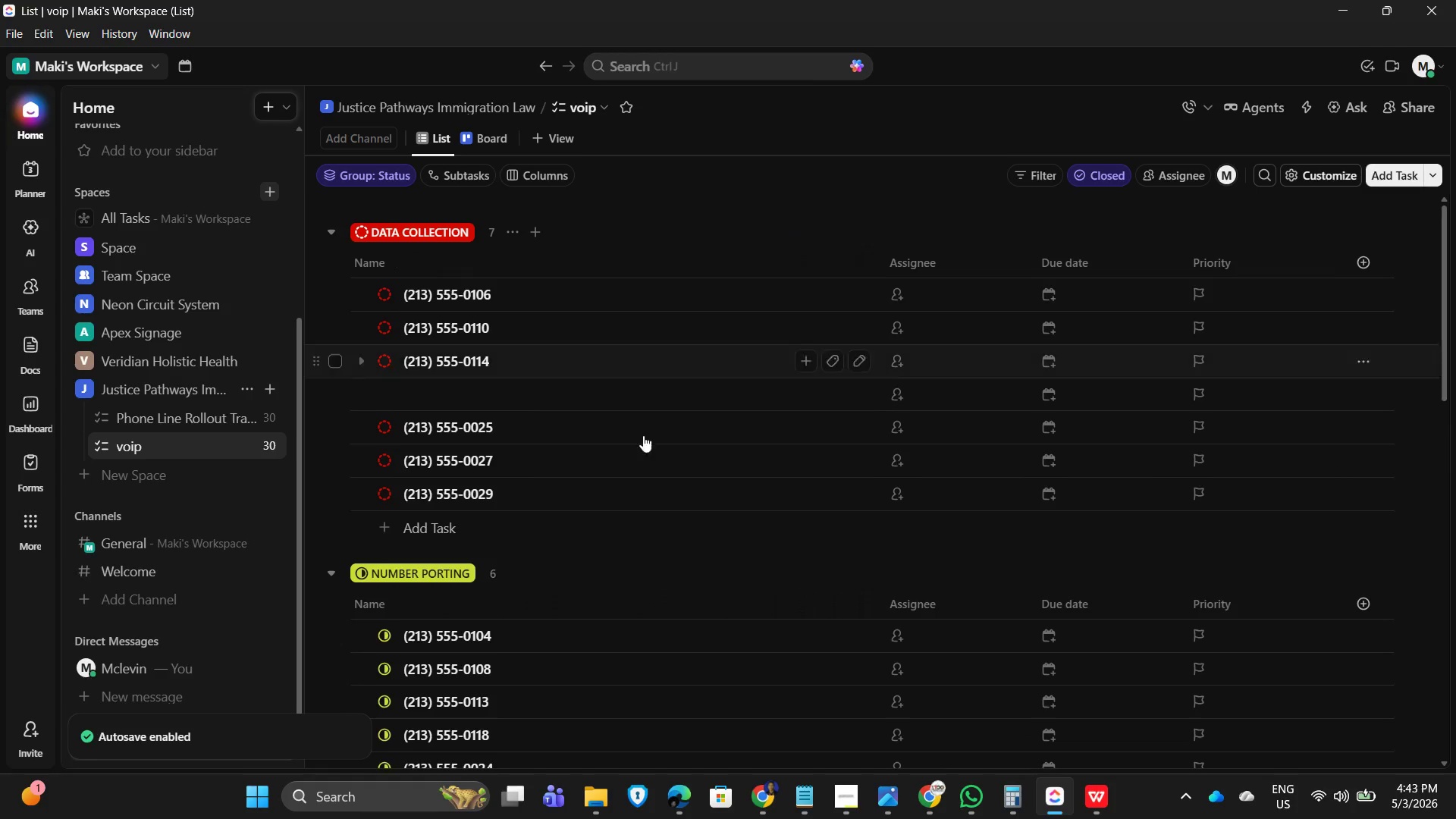 
scroll: coordinate [664, 620], scroll_direction: down, amount: 30.0